 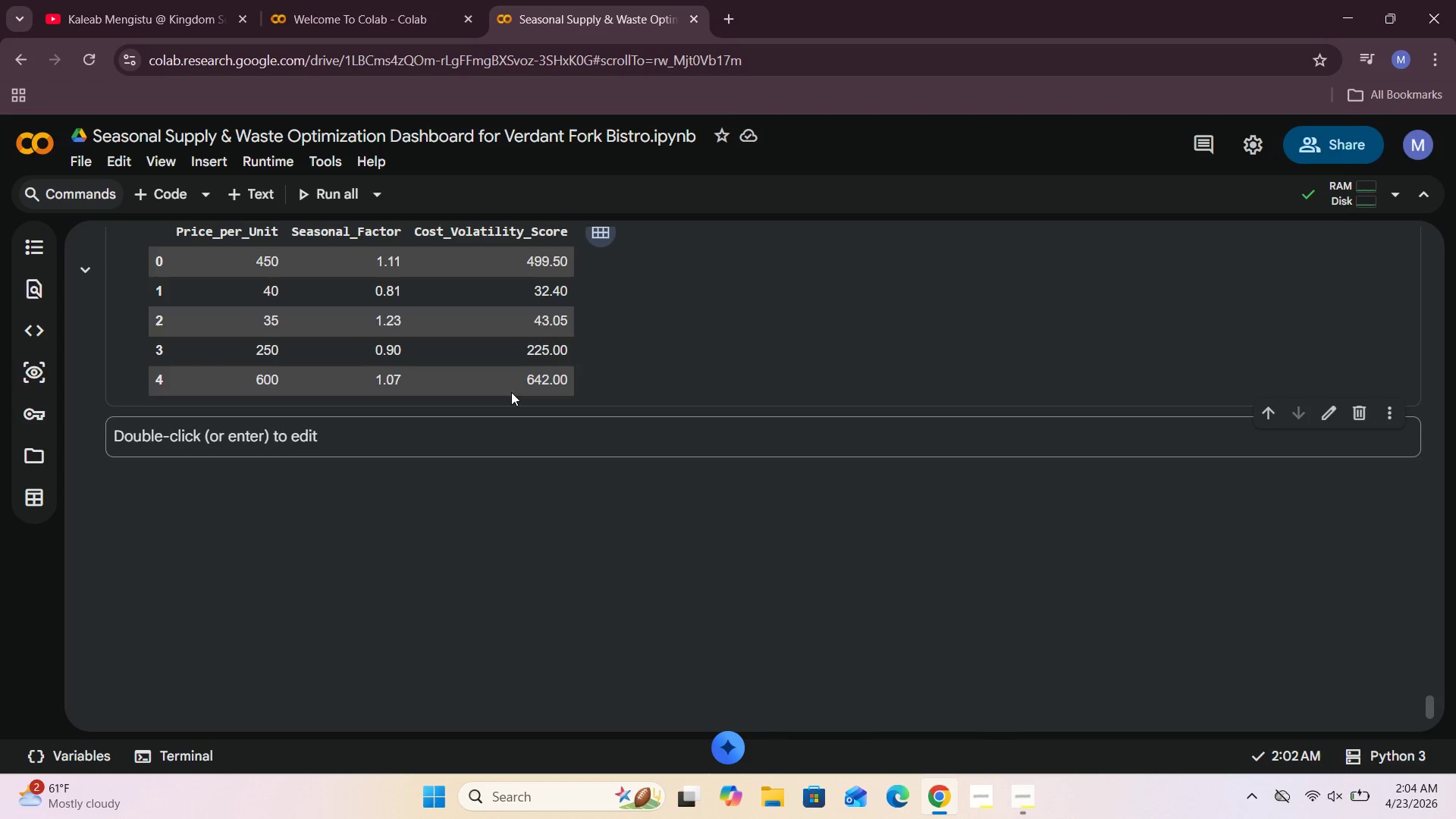 
left_click([155, 184])
 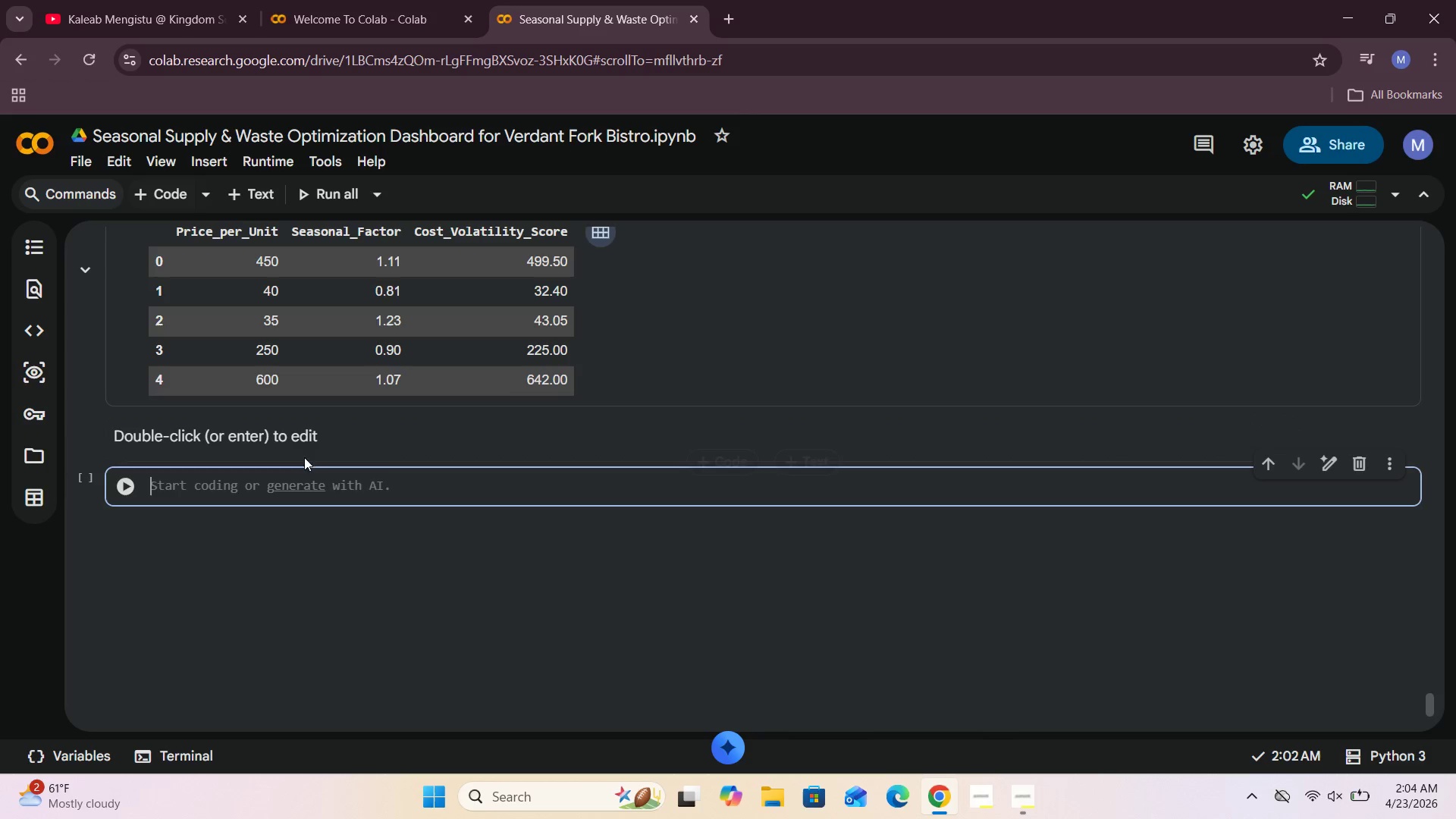 
left_click([362, 443])
 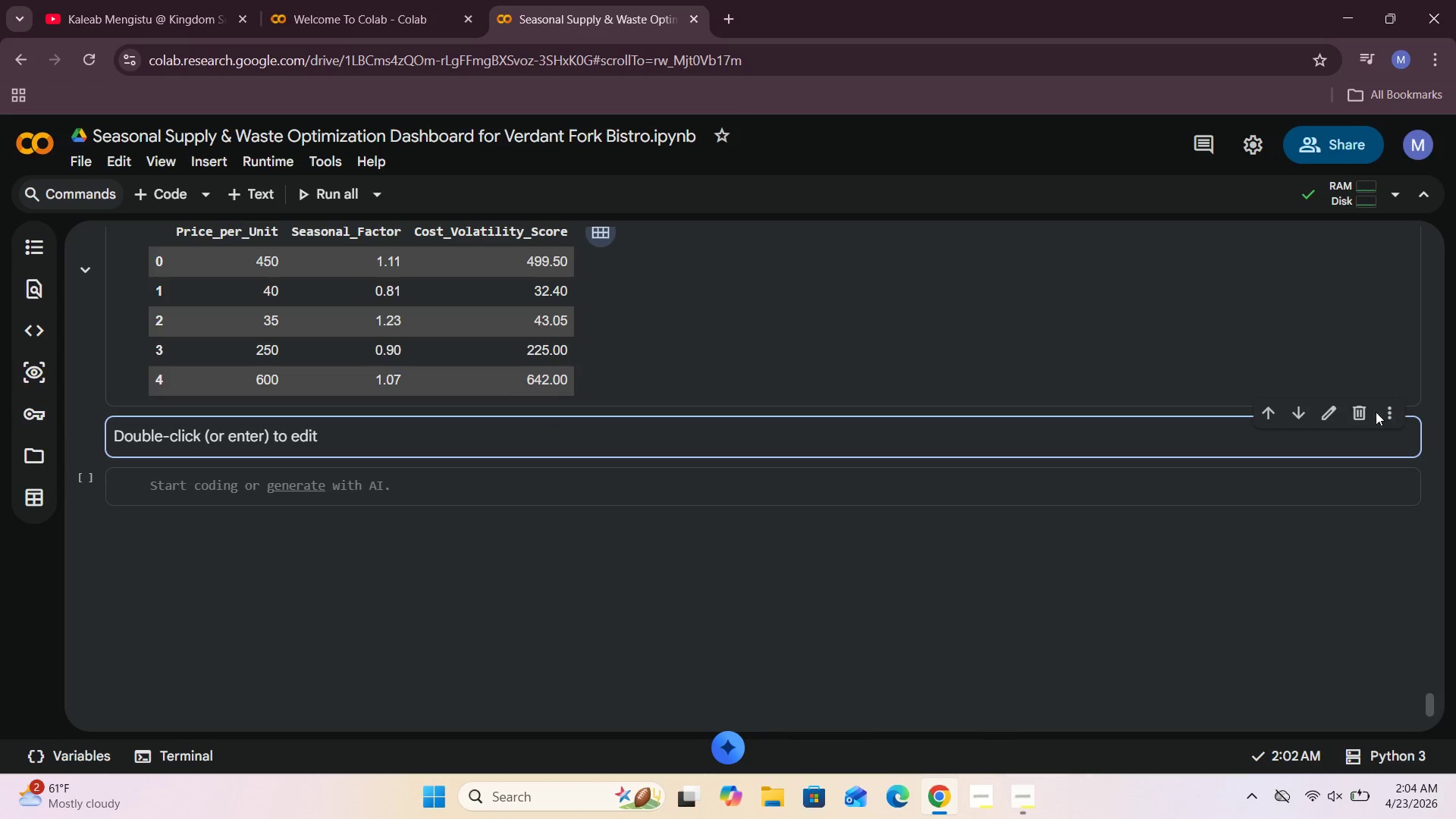 
left_click([1364, 410])
 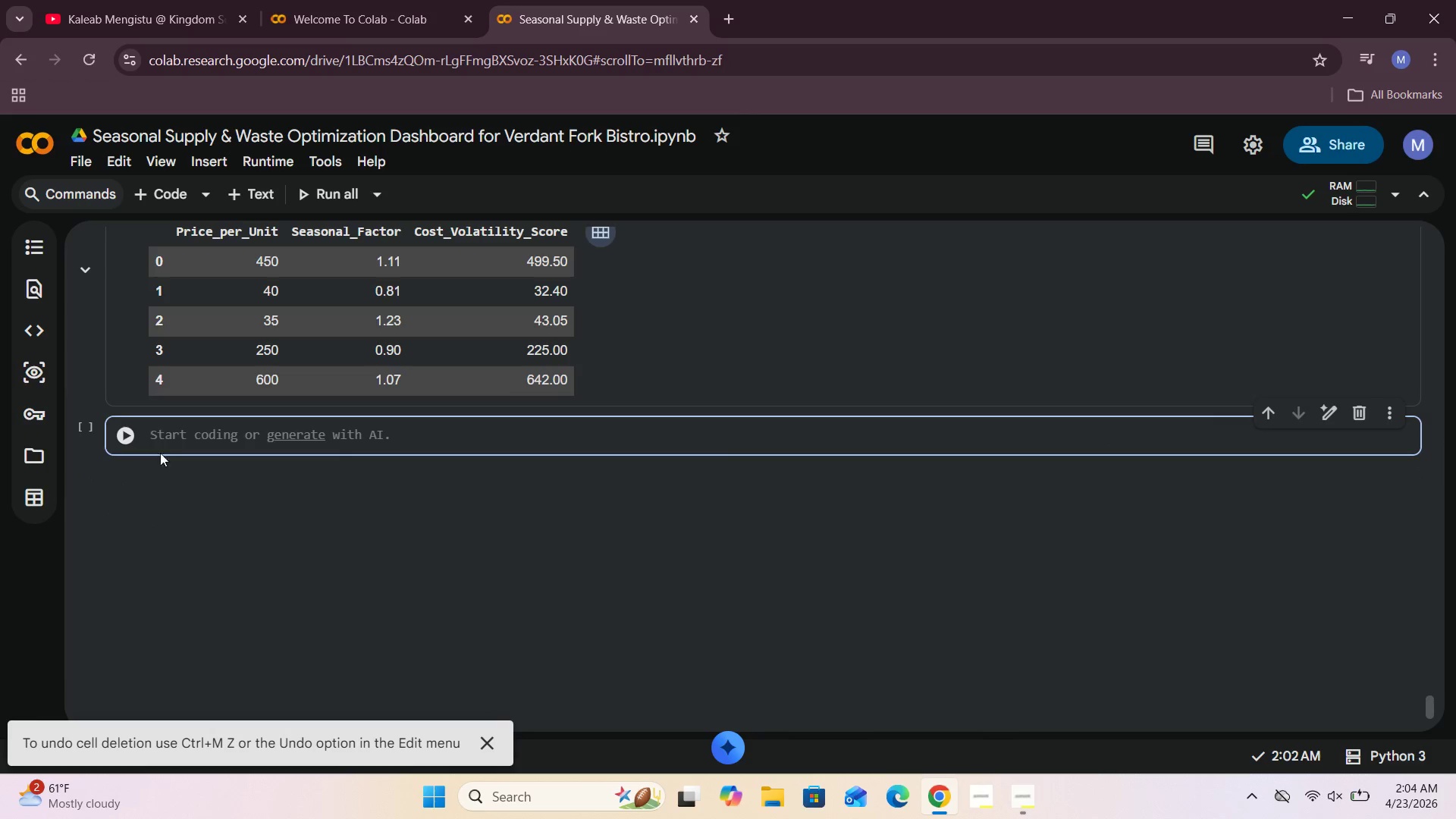 
left_click([171, 437])
 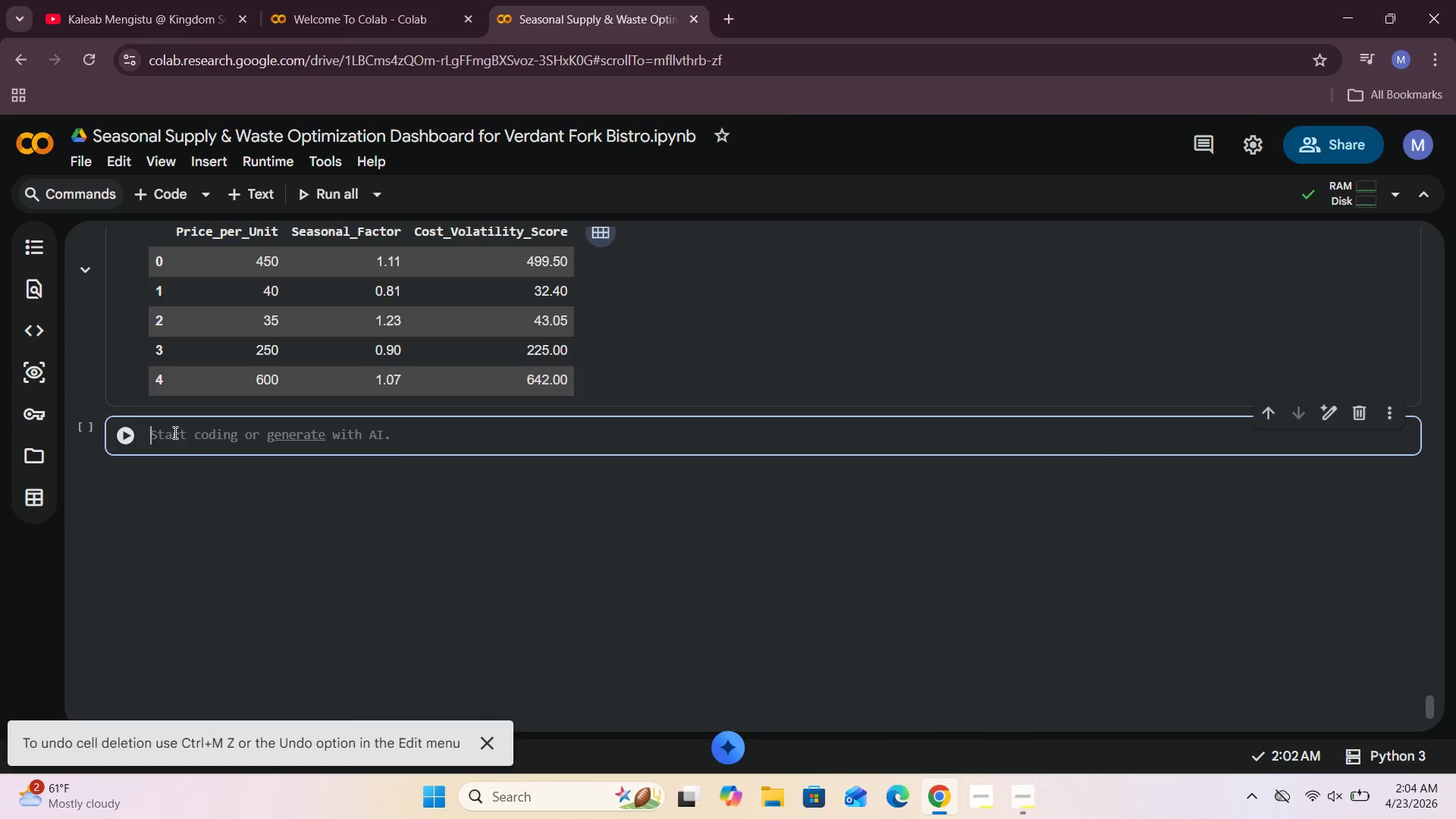 
type(verant)
 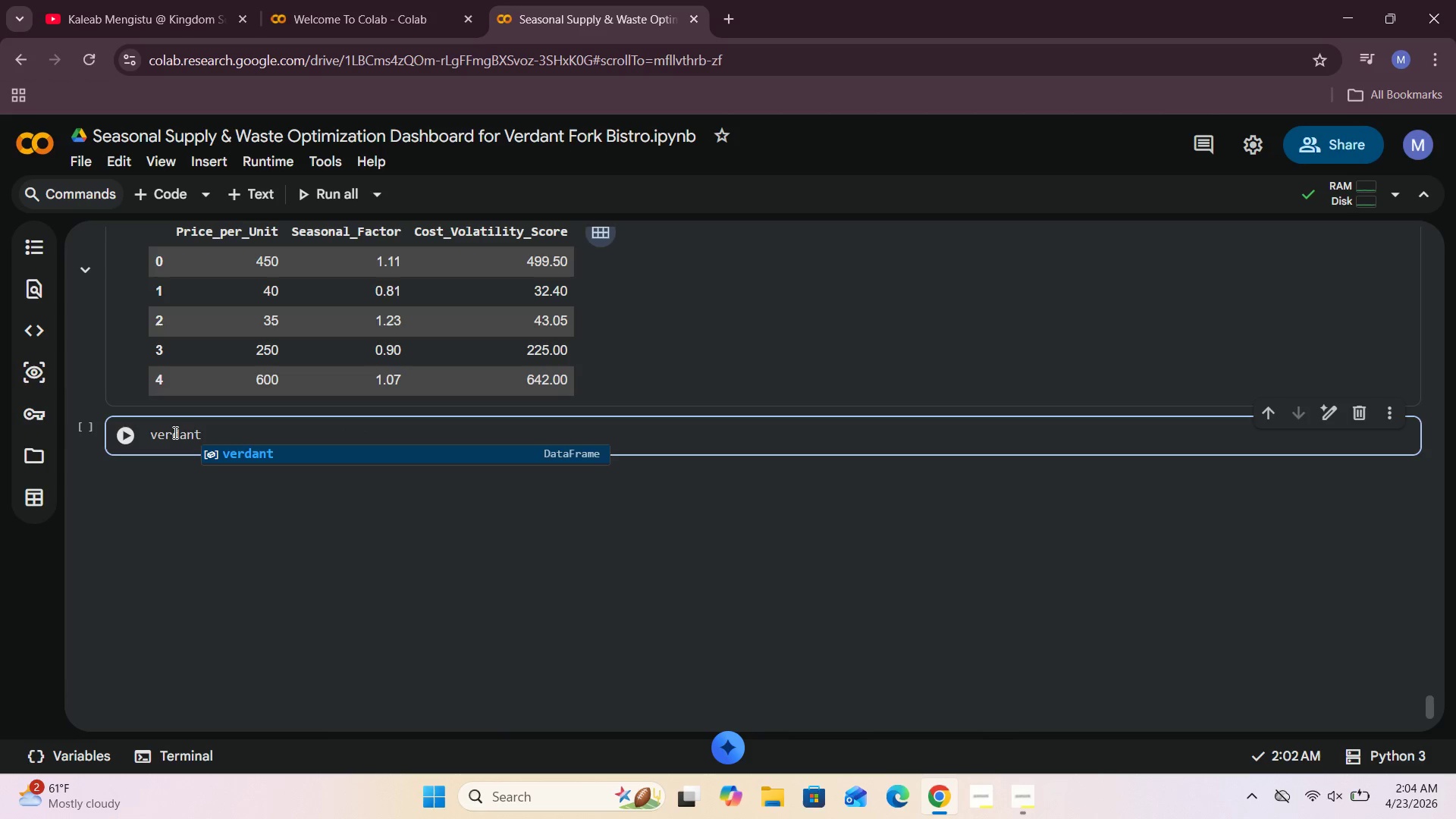 
hold_key(key=D, duration=0.36)
 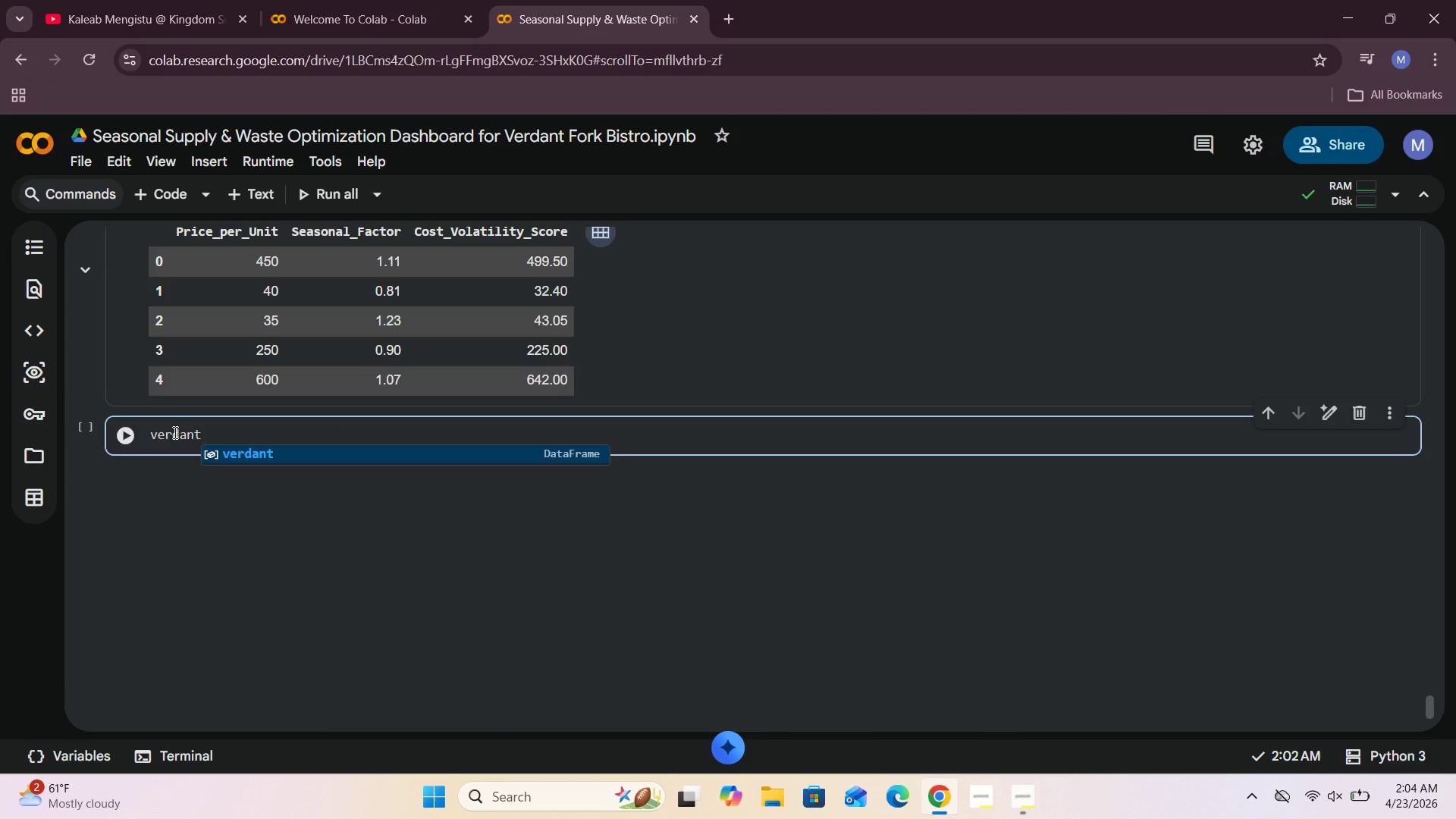 
wait(9.73)
 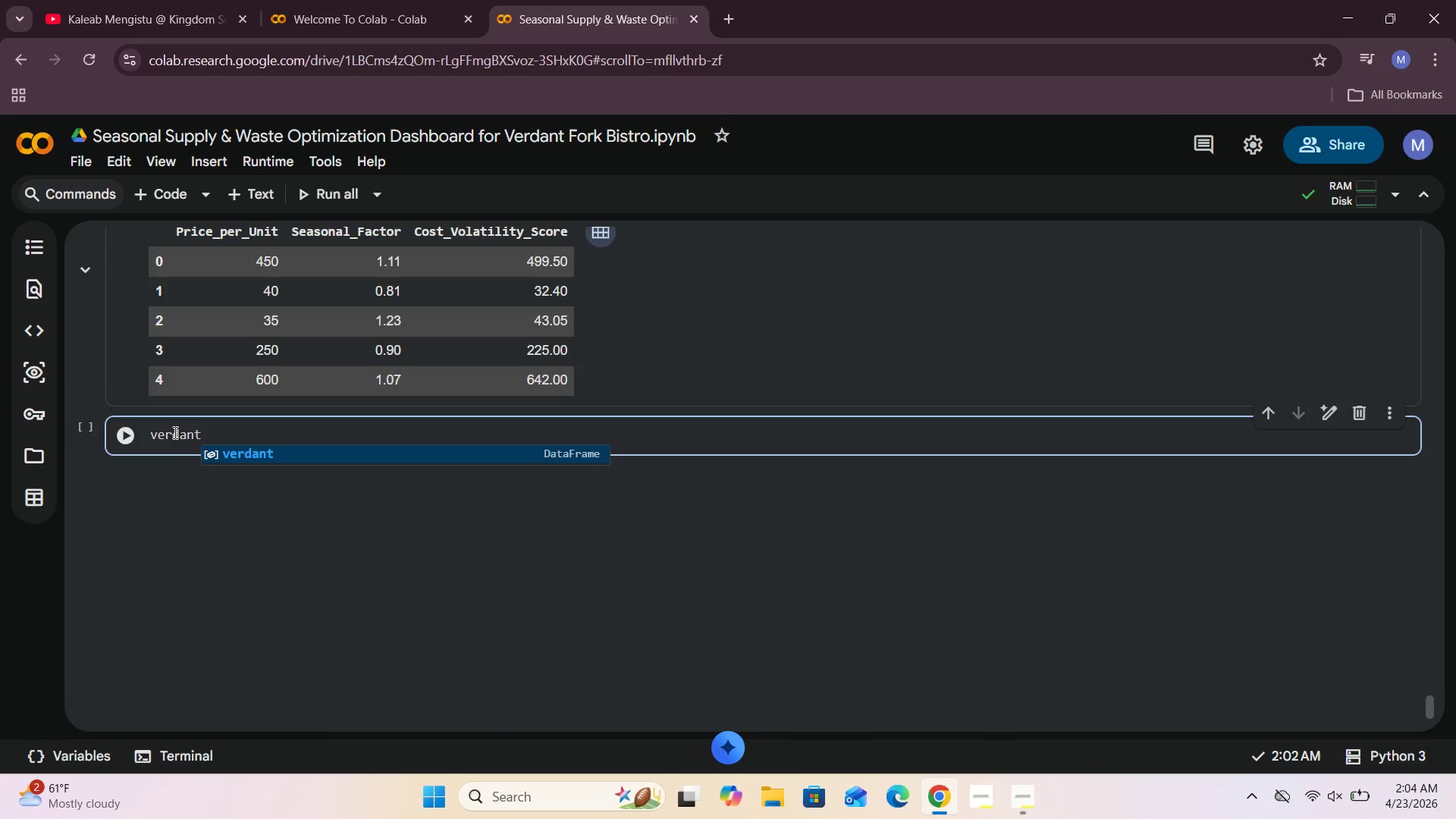 
type(["Volume_Metrics )
key(Backspace)
 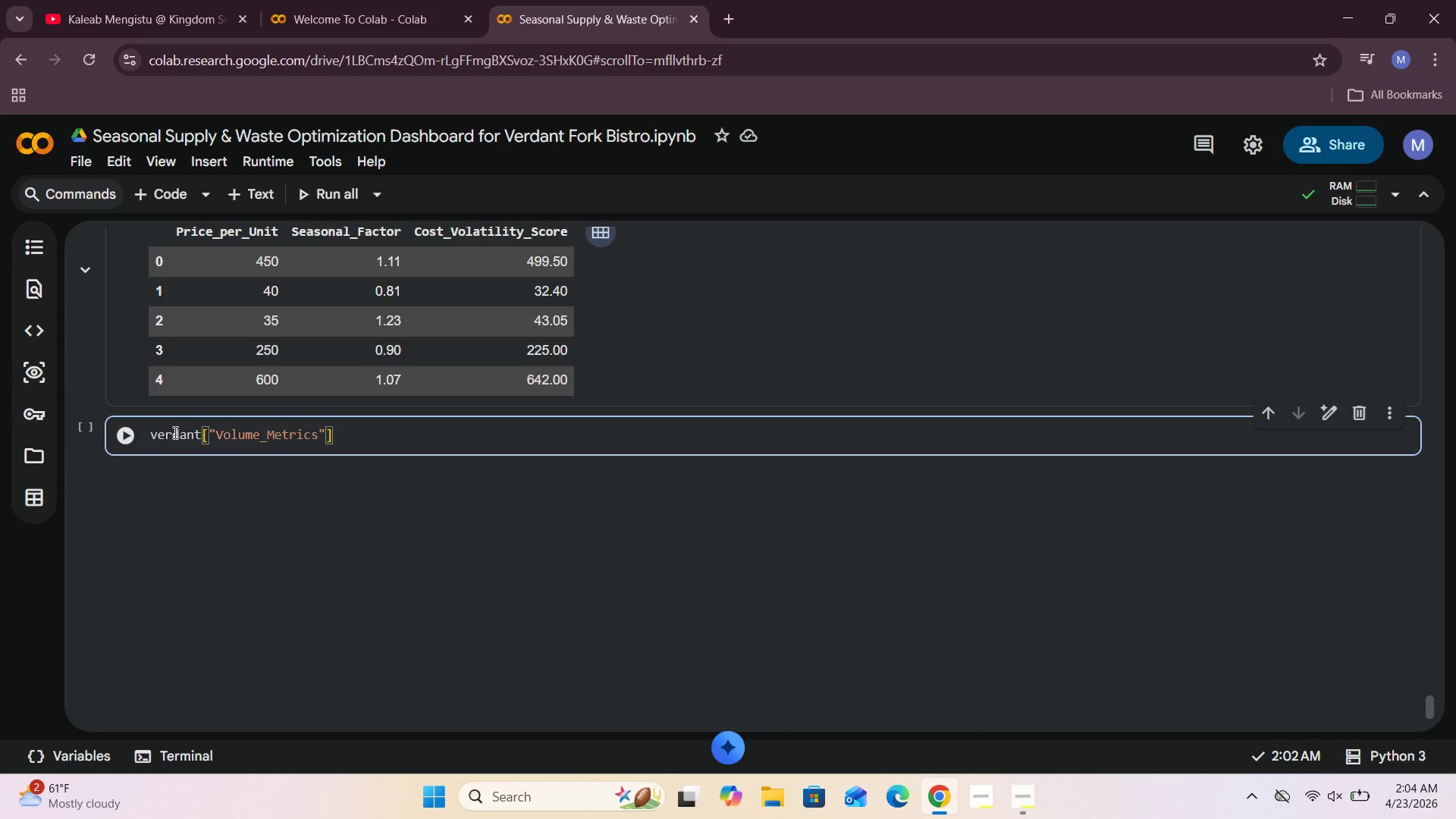 
key(ArrowRight)
 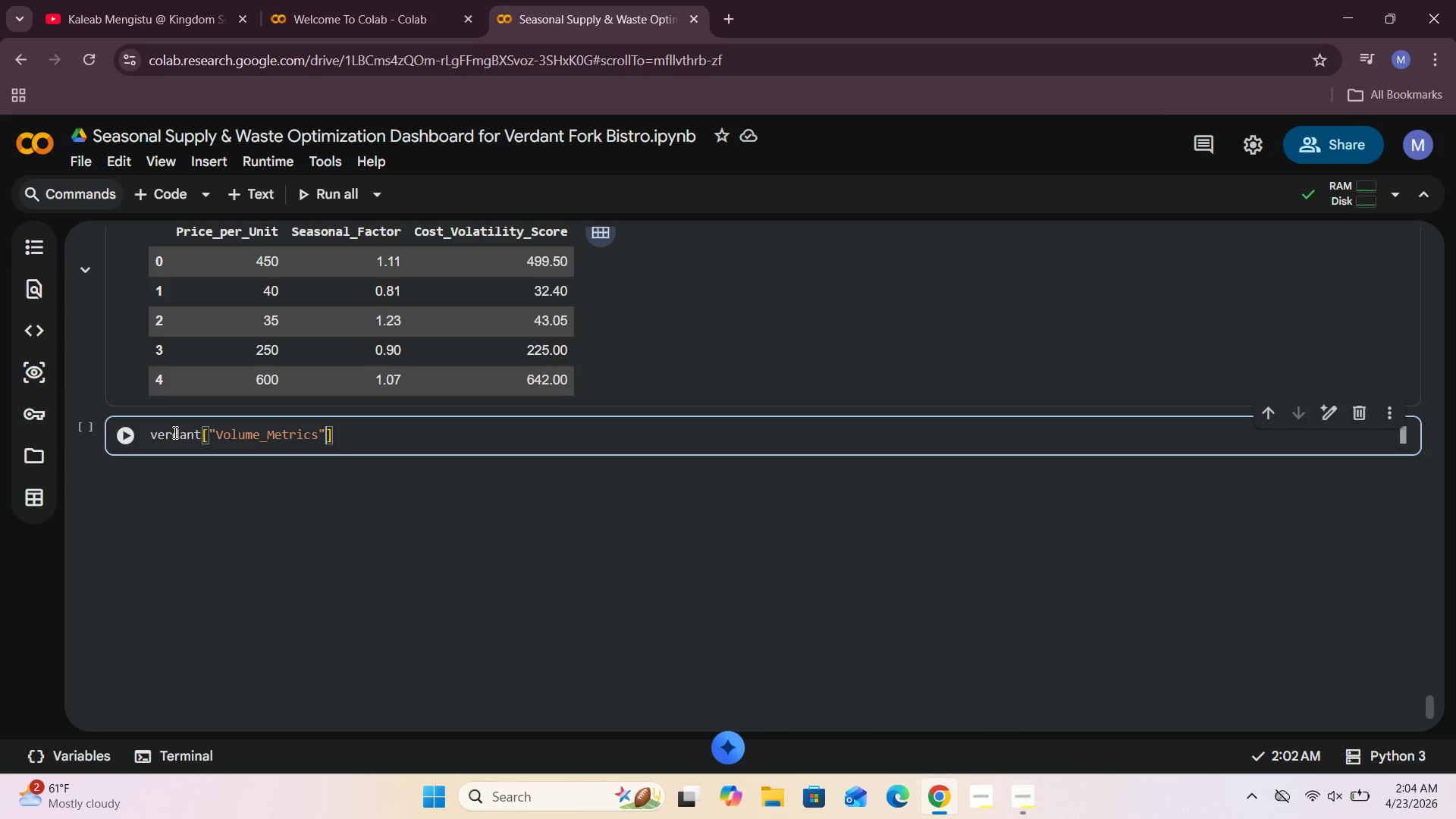 
key(ArrowRight)
 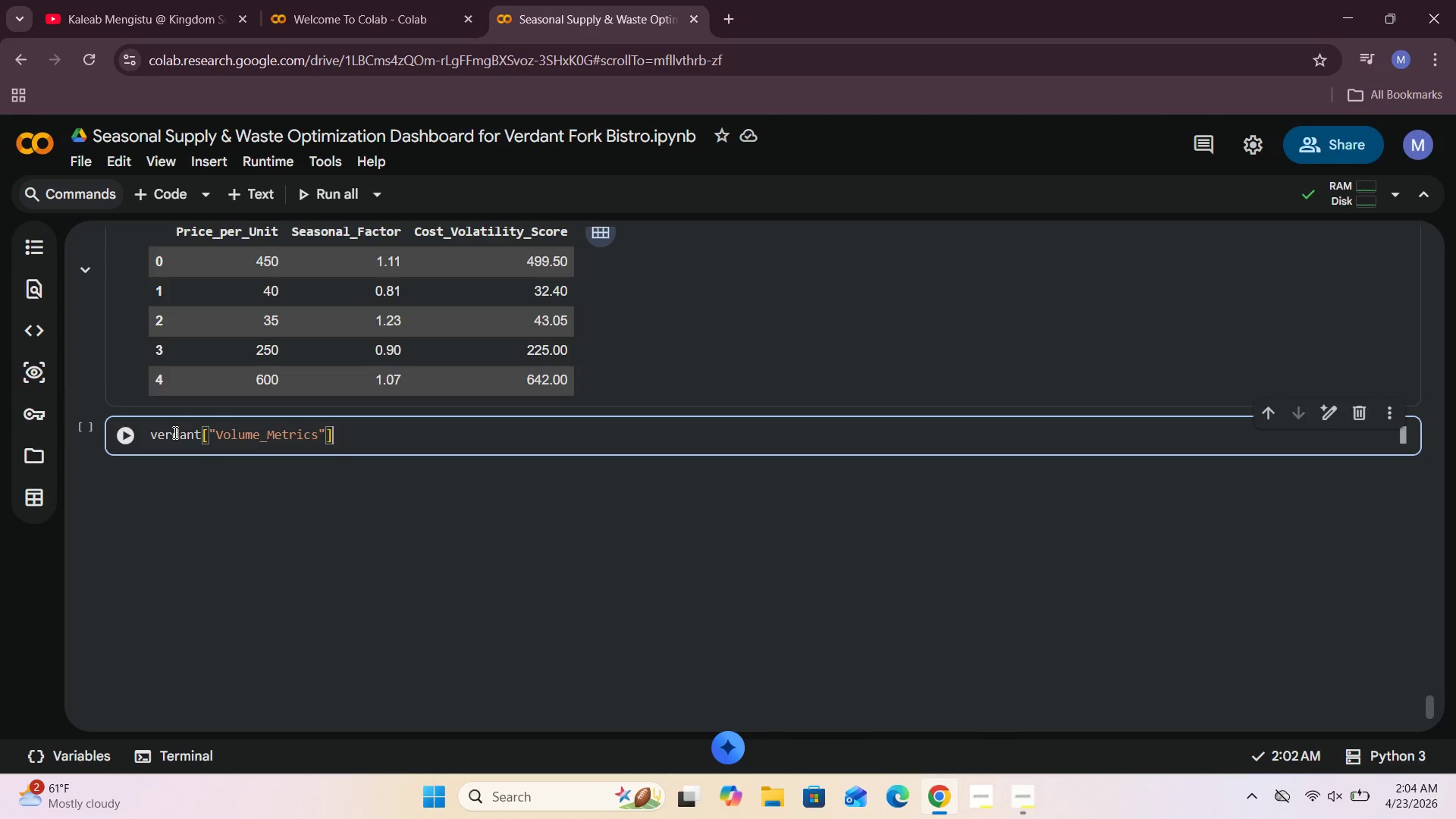 
type( = verdant["Daily_Usage)
 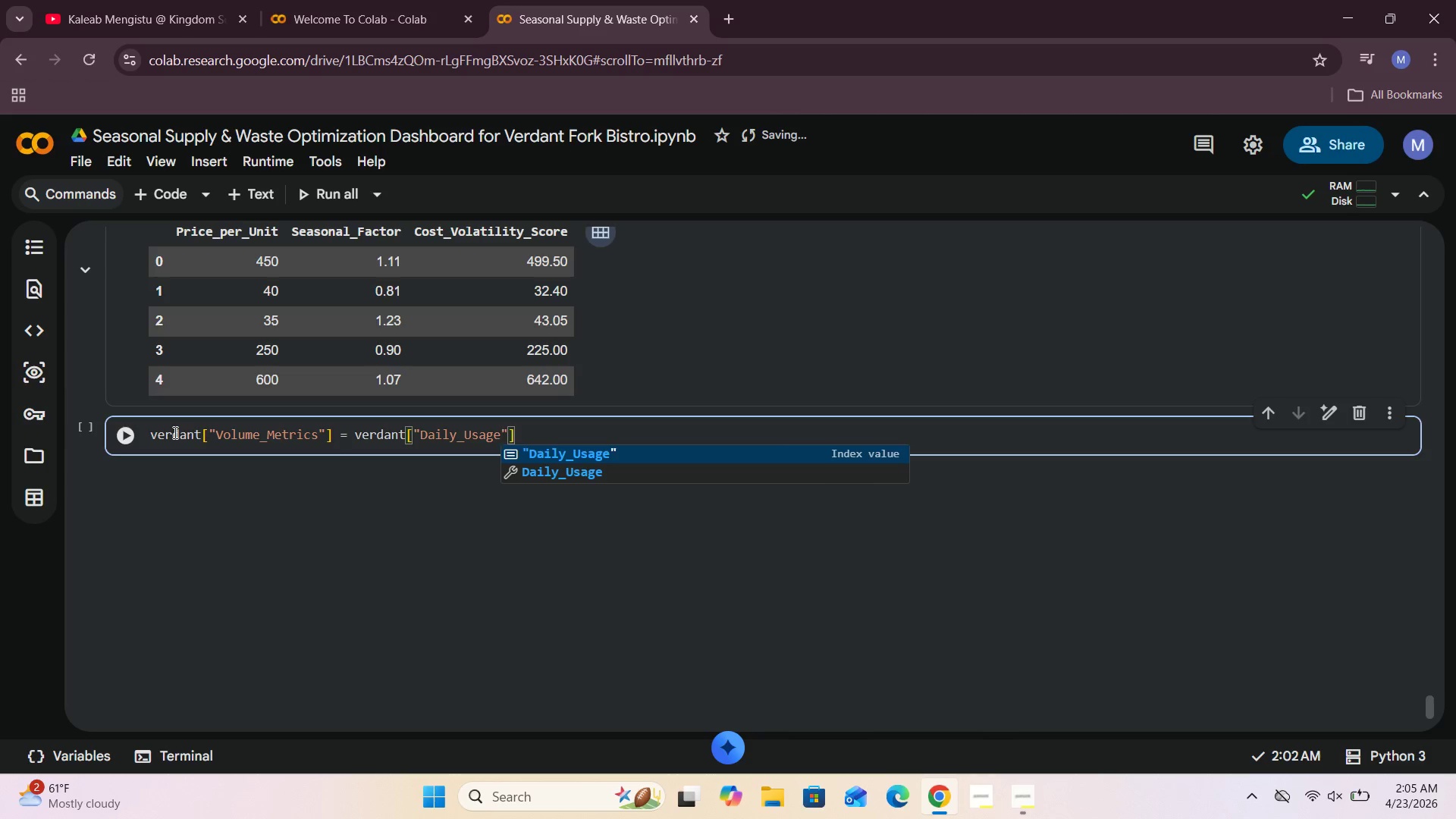 
key(ArrowRight)
 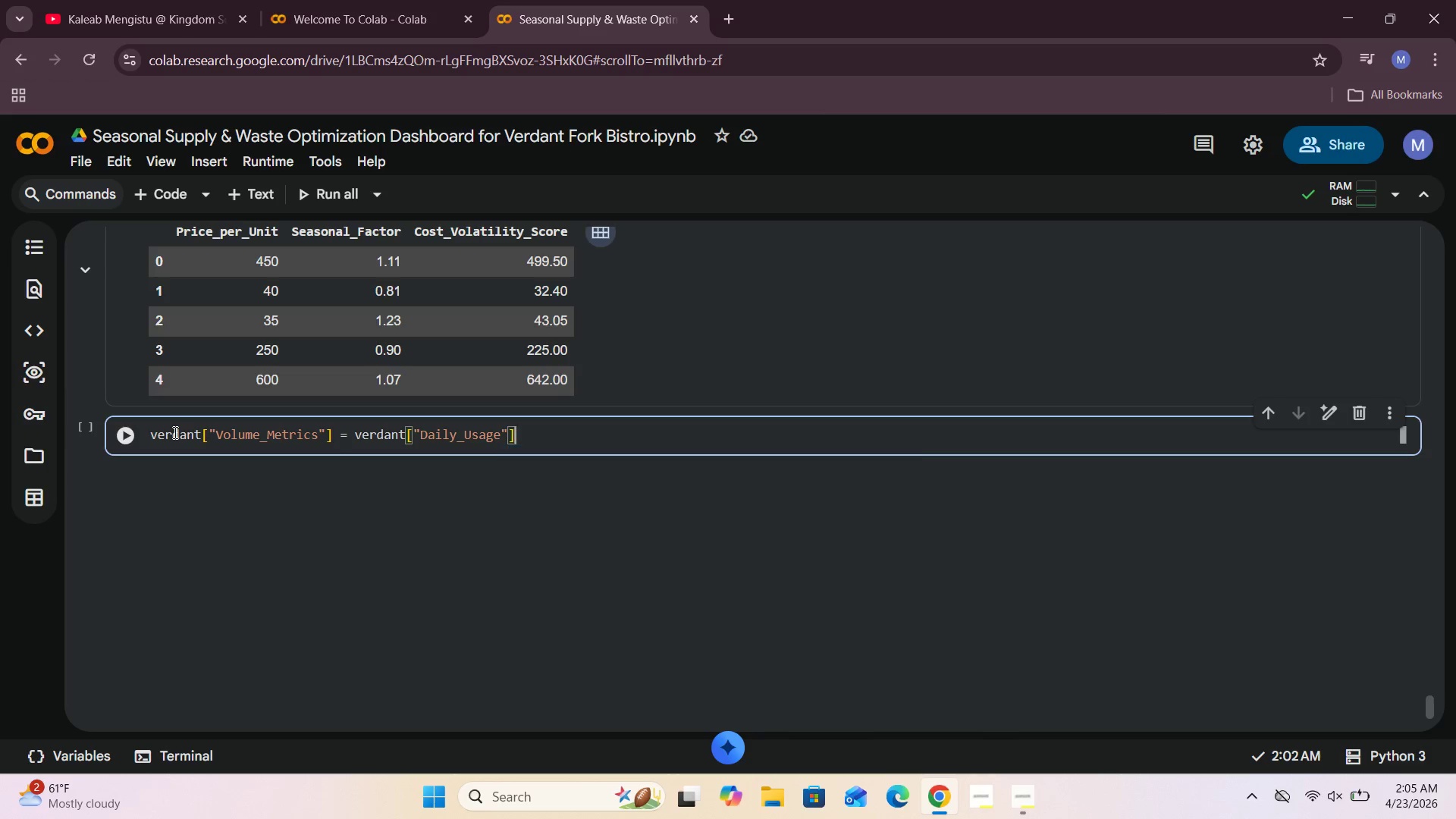 
key(ArrowRight)
 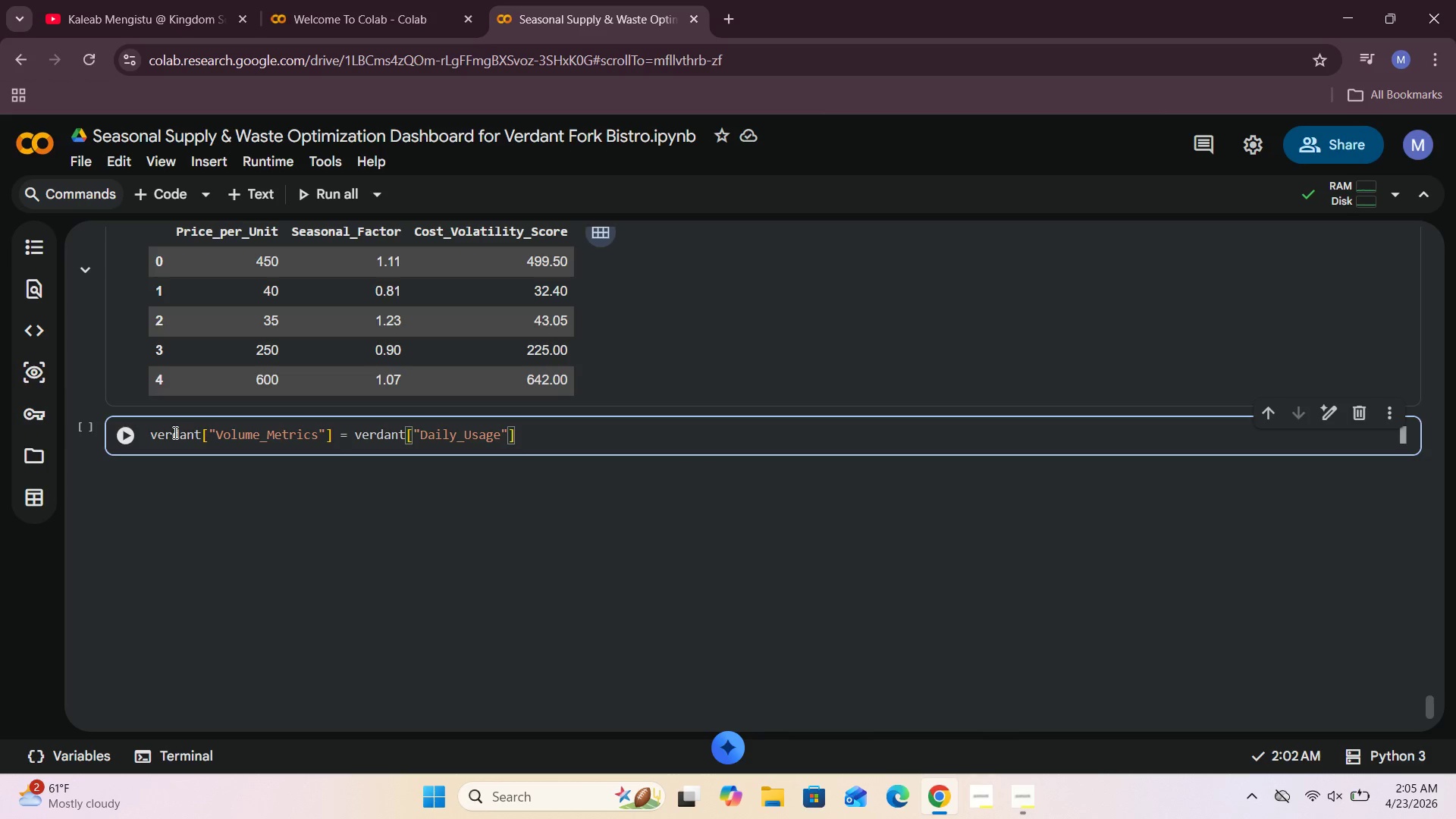 
type(.round(2)
 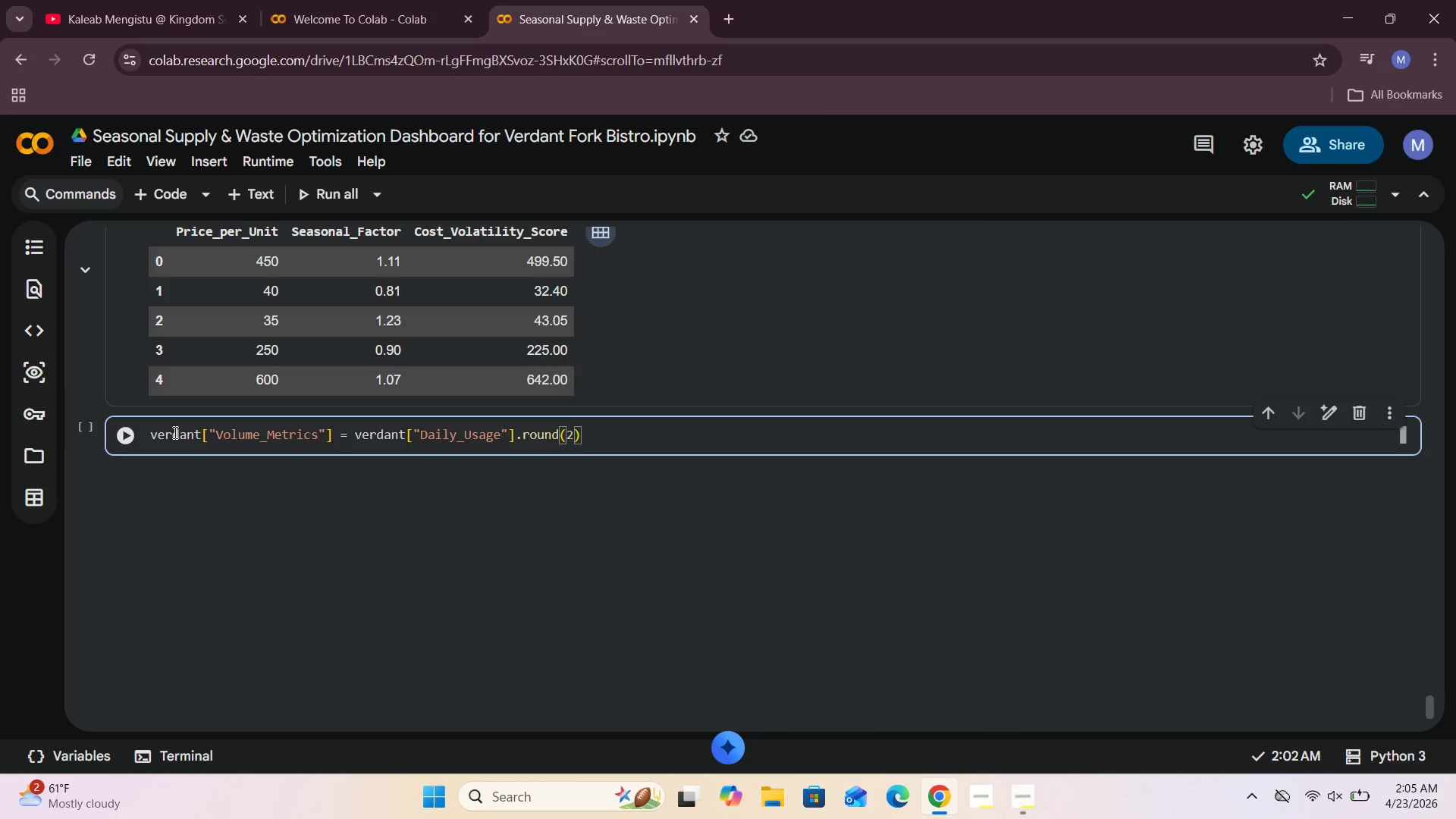 
wait(5.8)
 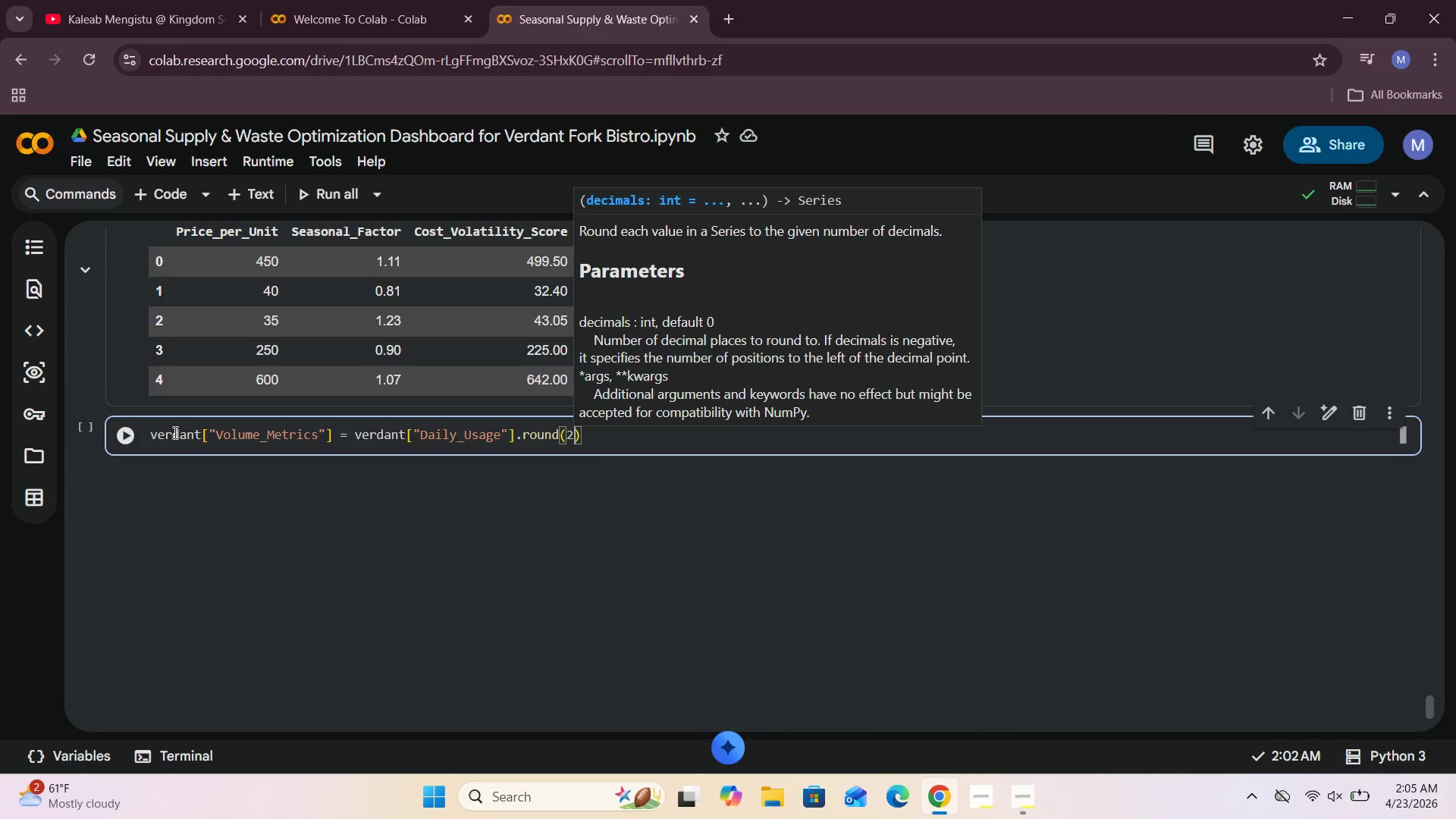 
left_click([130, 432])
 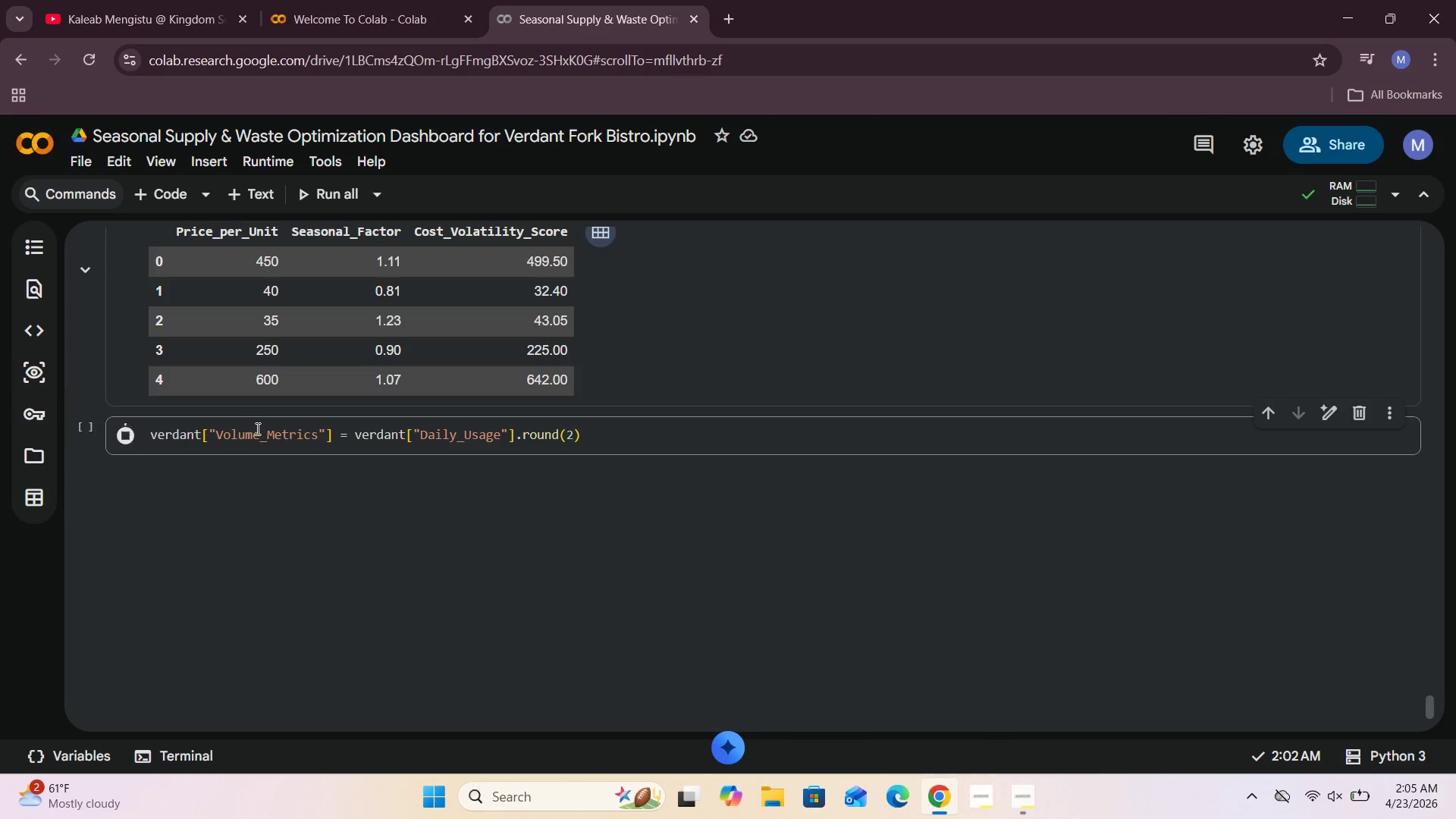 
scroll: coordinate [256, 428], scroll_direction: down, amount: 1.0
 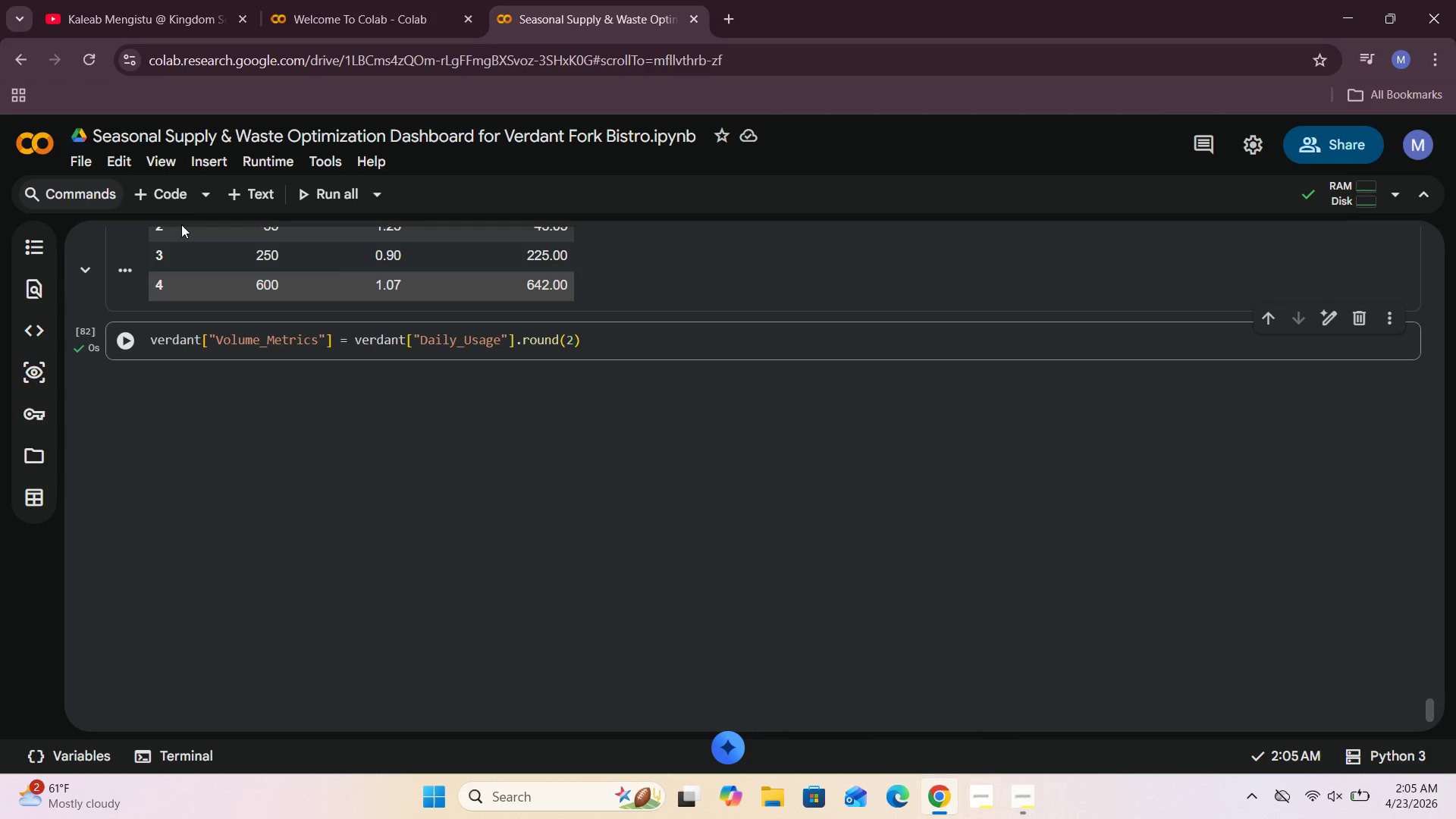 
left_click([162, 187])
 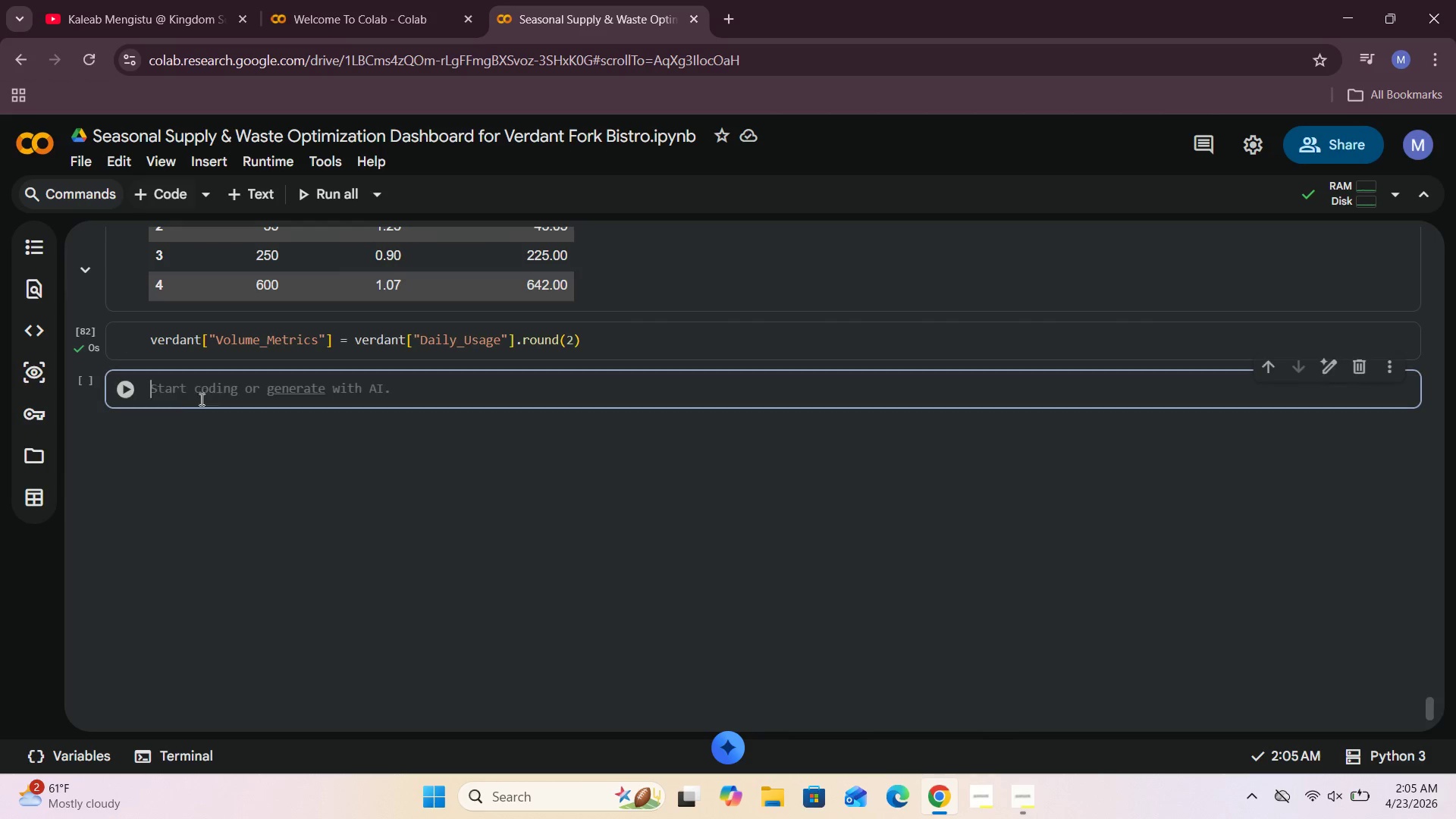 
left_click([190, 397])
 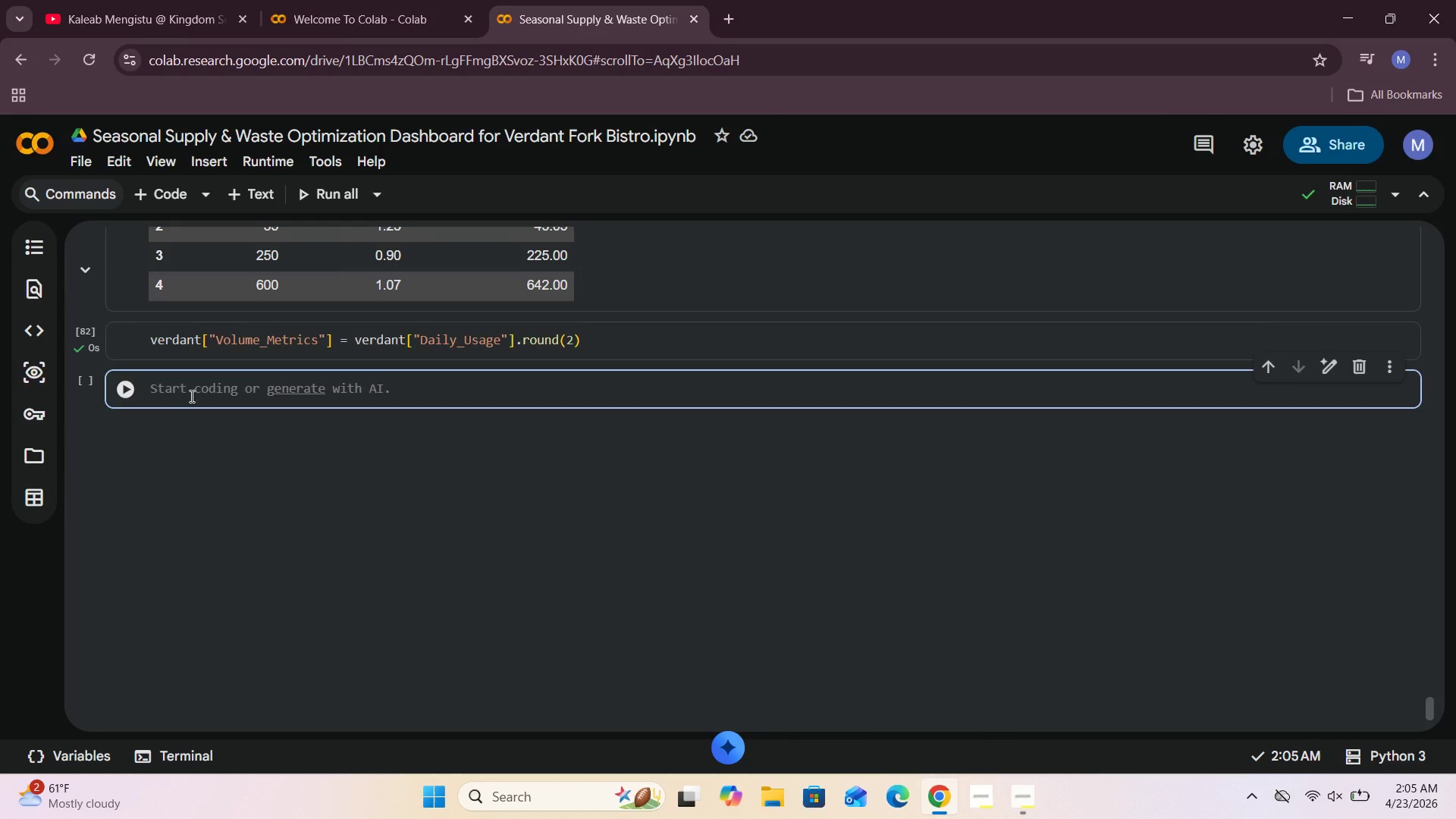 
type(verdant[["Daily_Usage)
 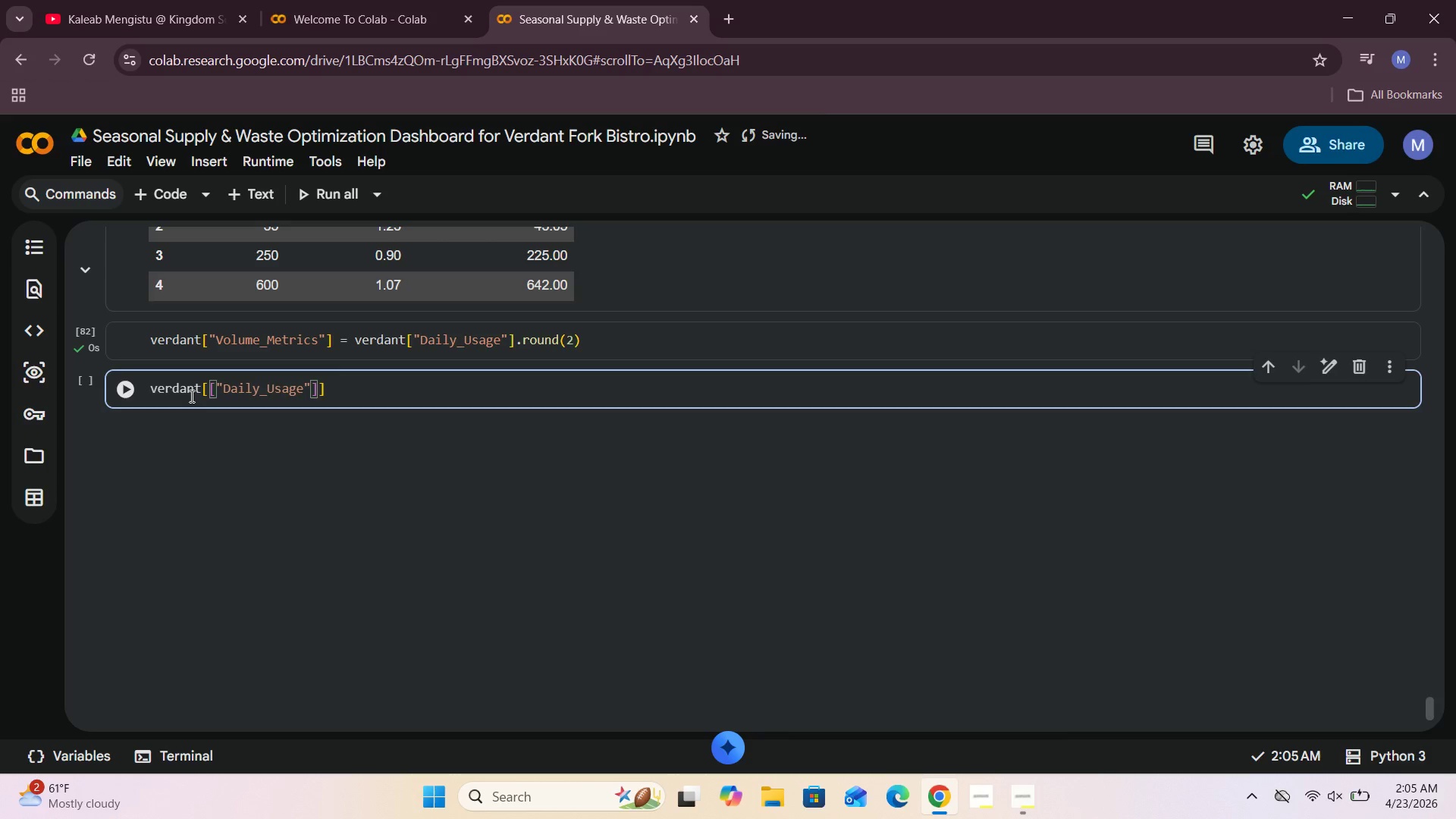 
key(ArrowRight)
 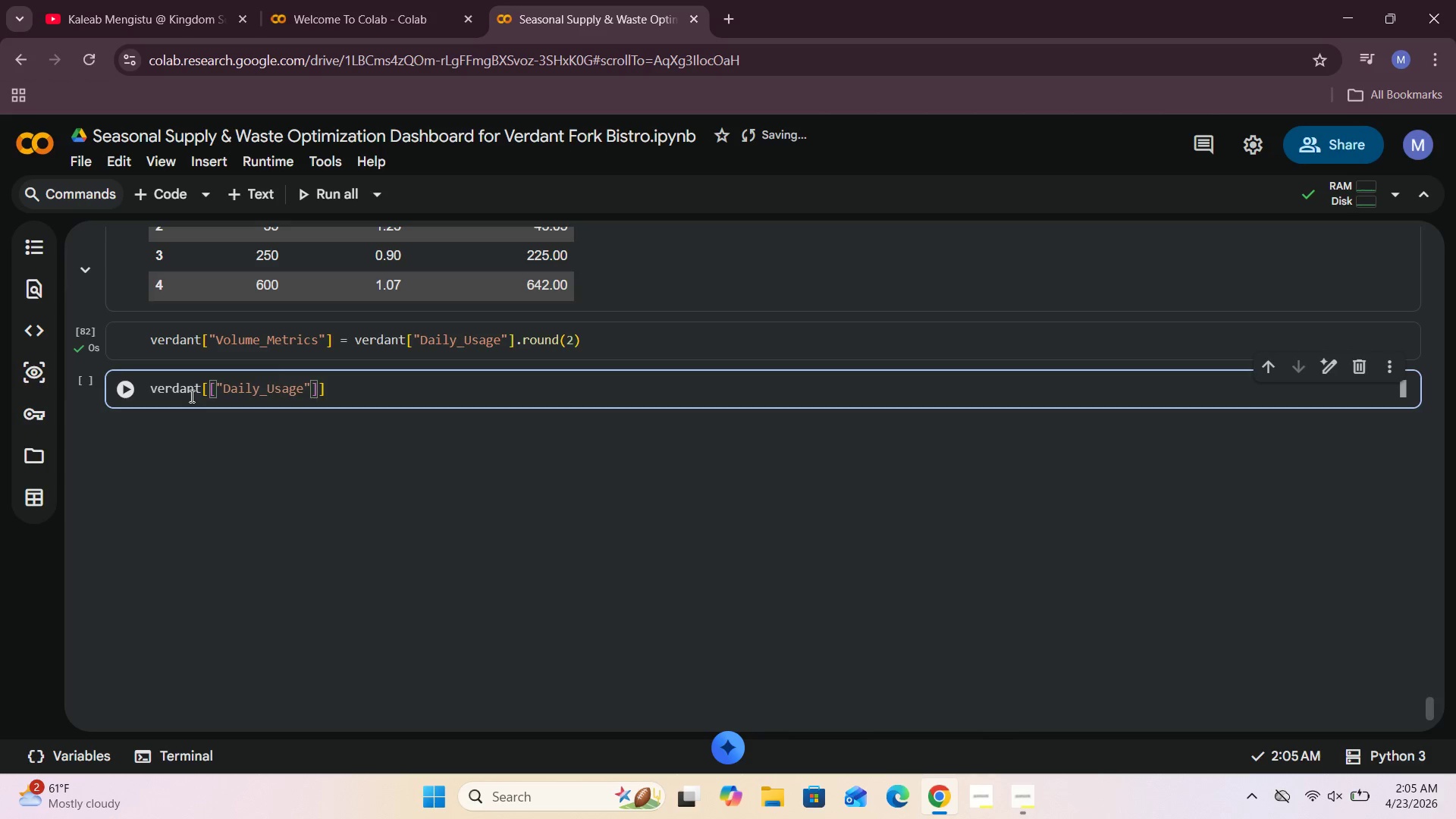 
type(, "Volume_Metric)
 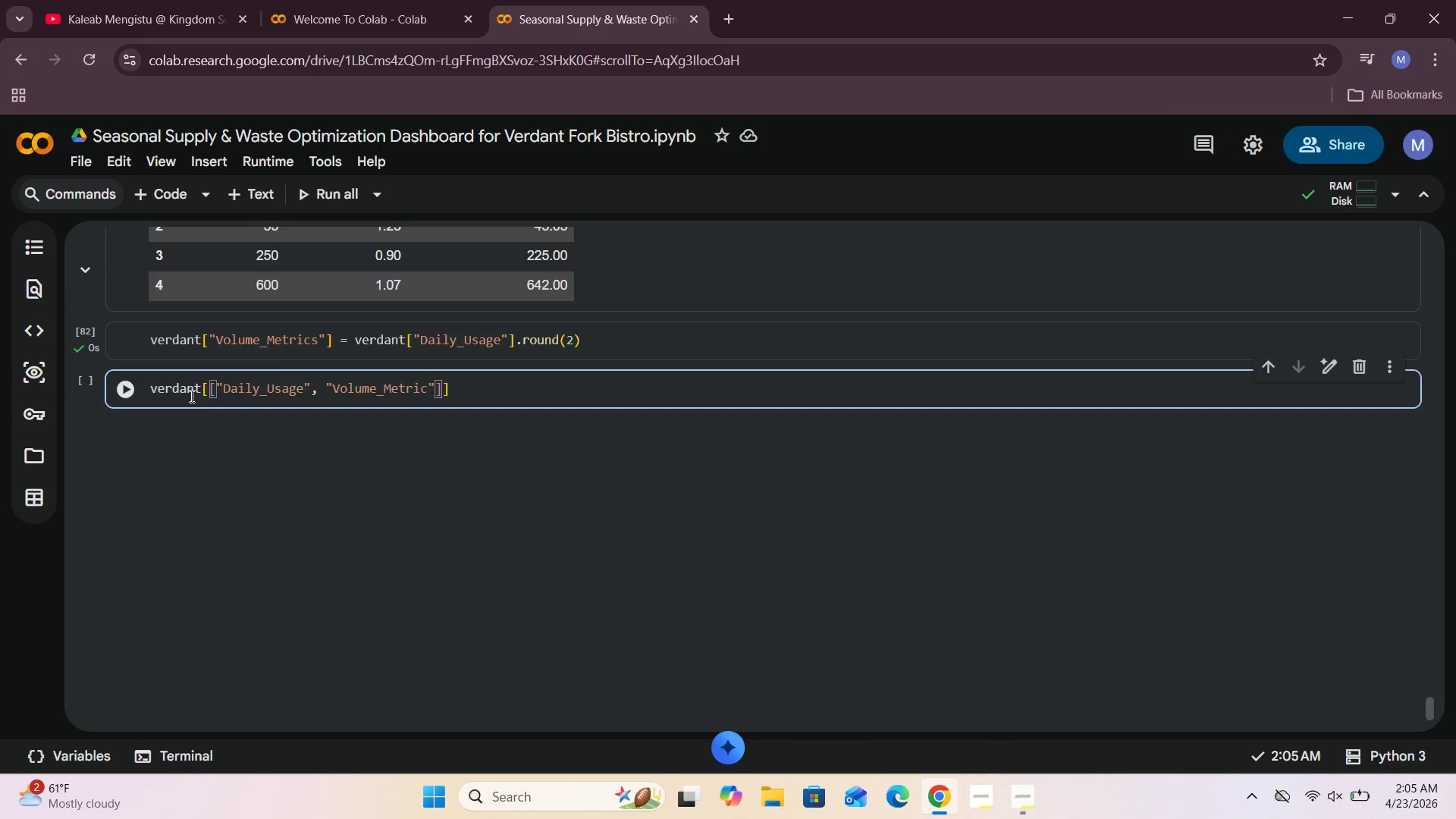 
left_click([465, 389])
 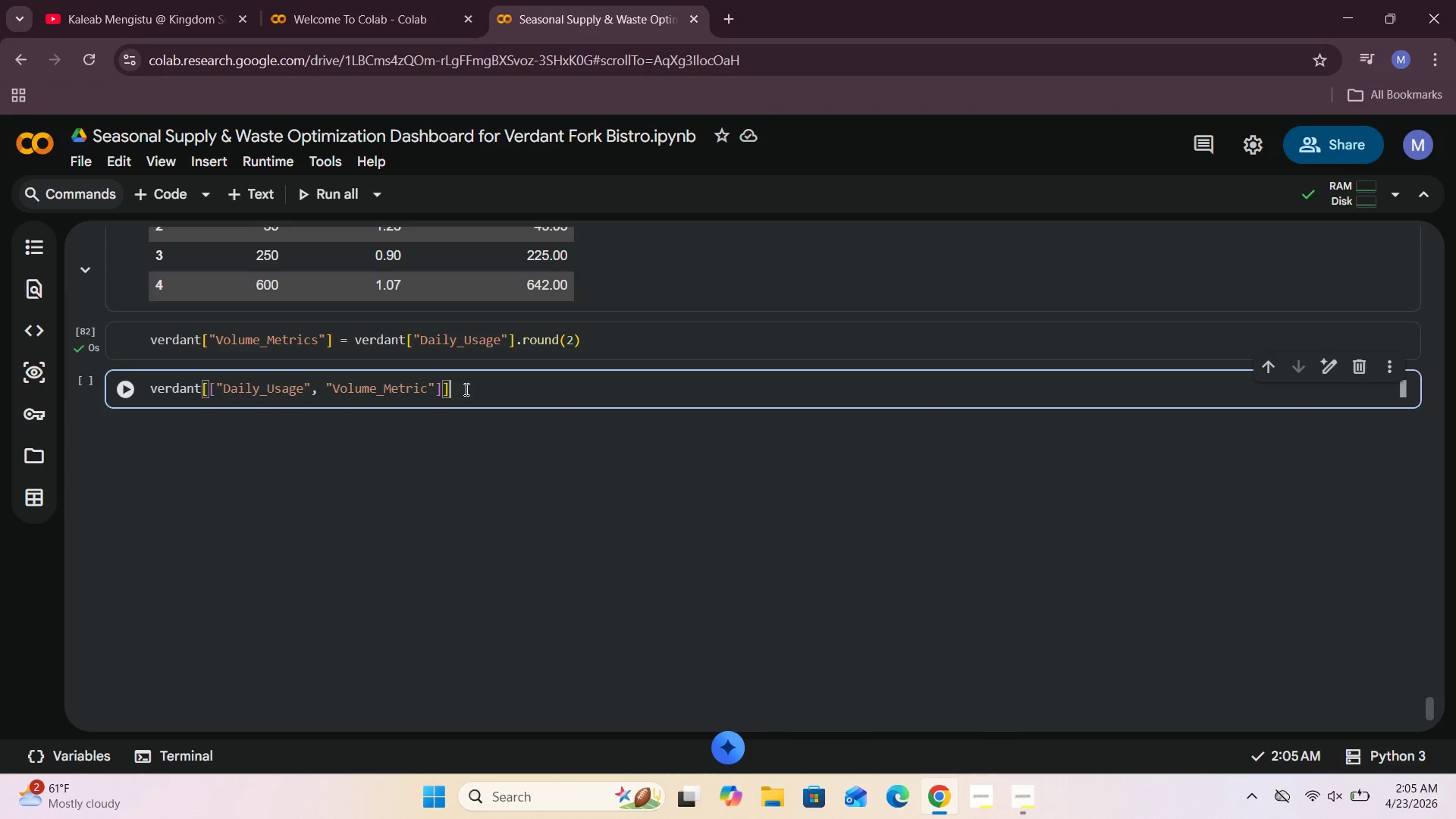 
type(.head()
 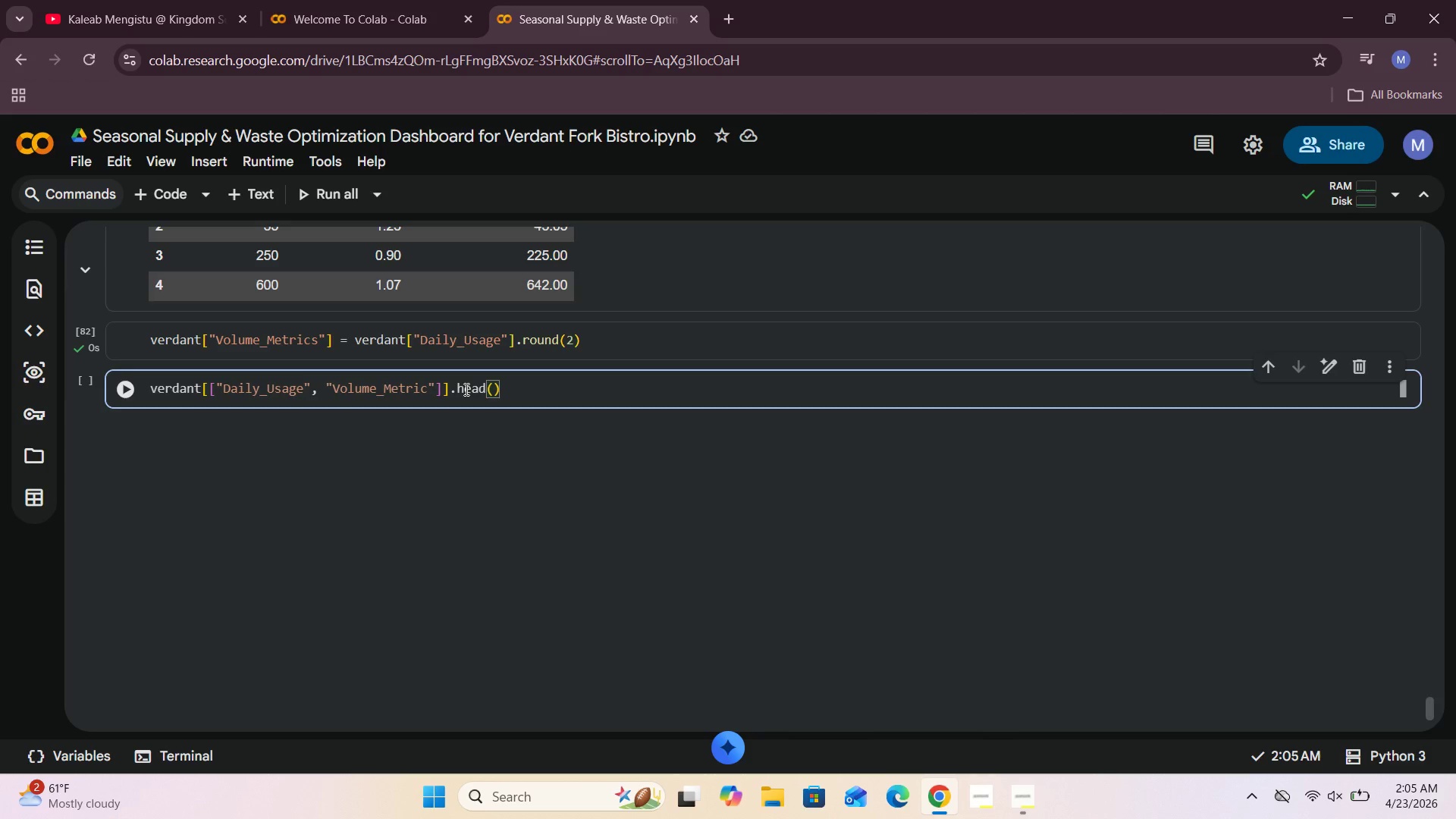 
left_click([120, 391])
 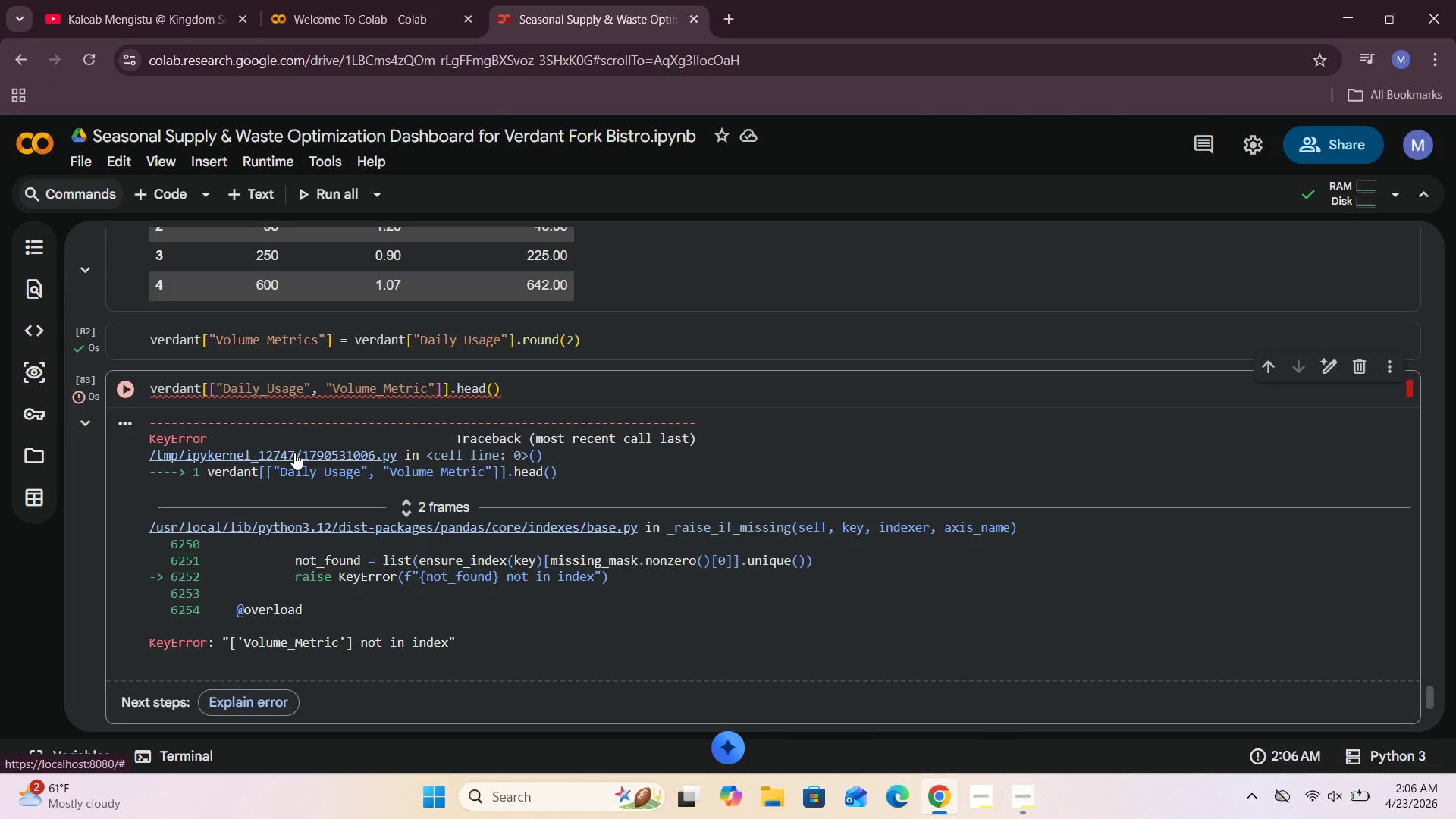 
wait(8.95)
 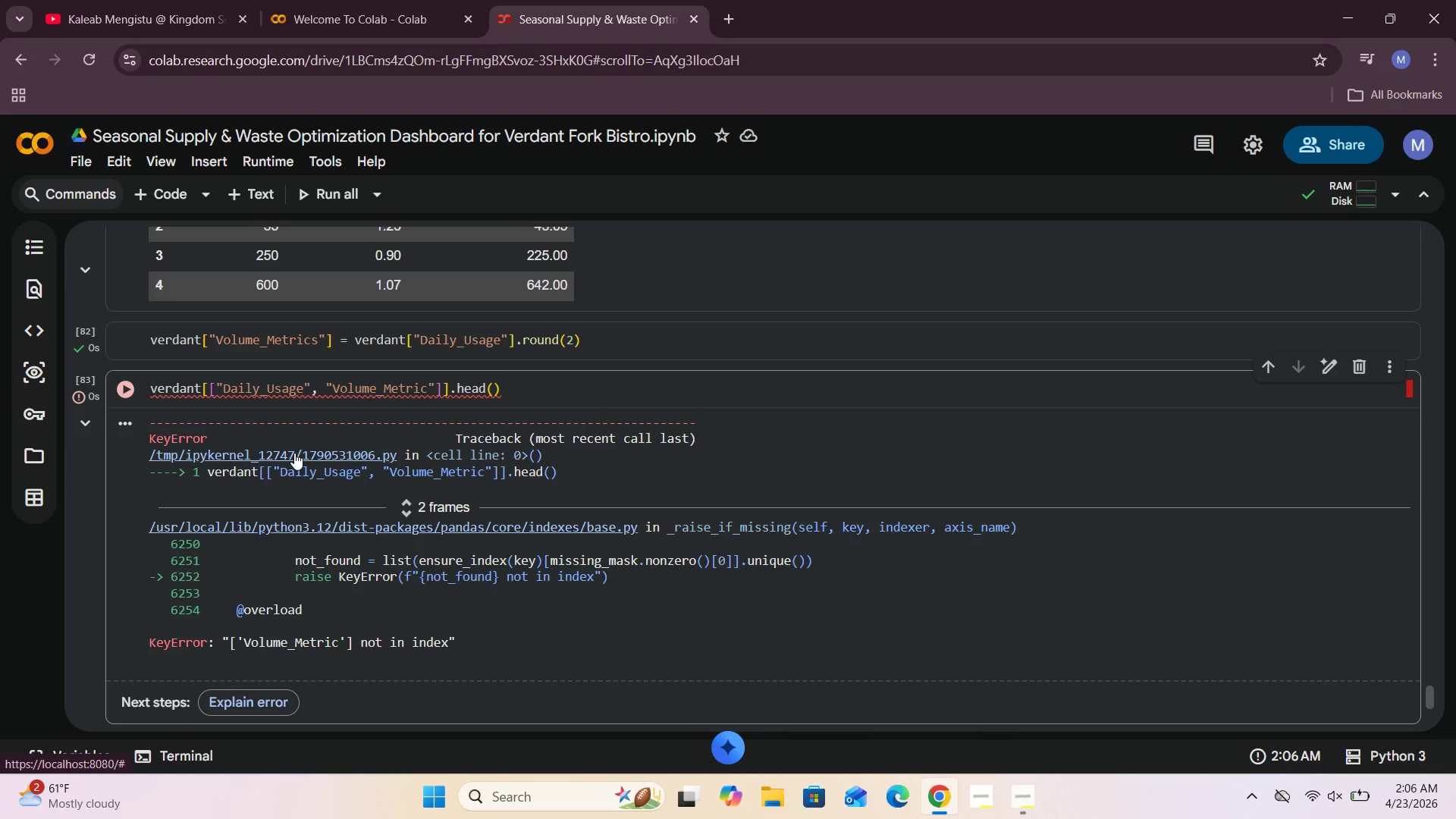 
left_click([430, 389])
 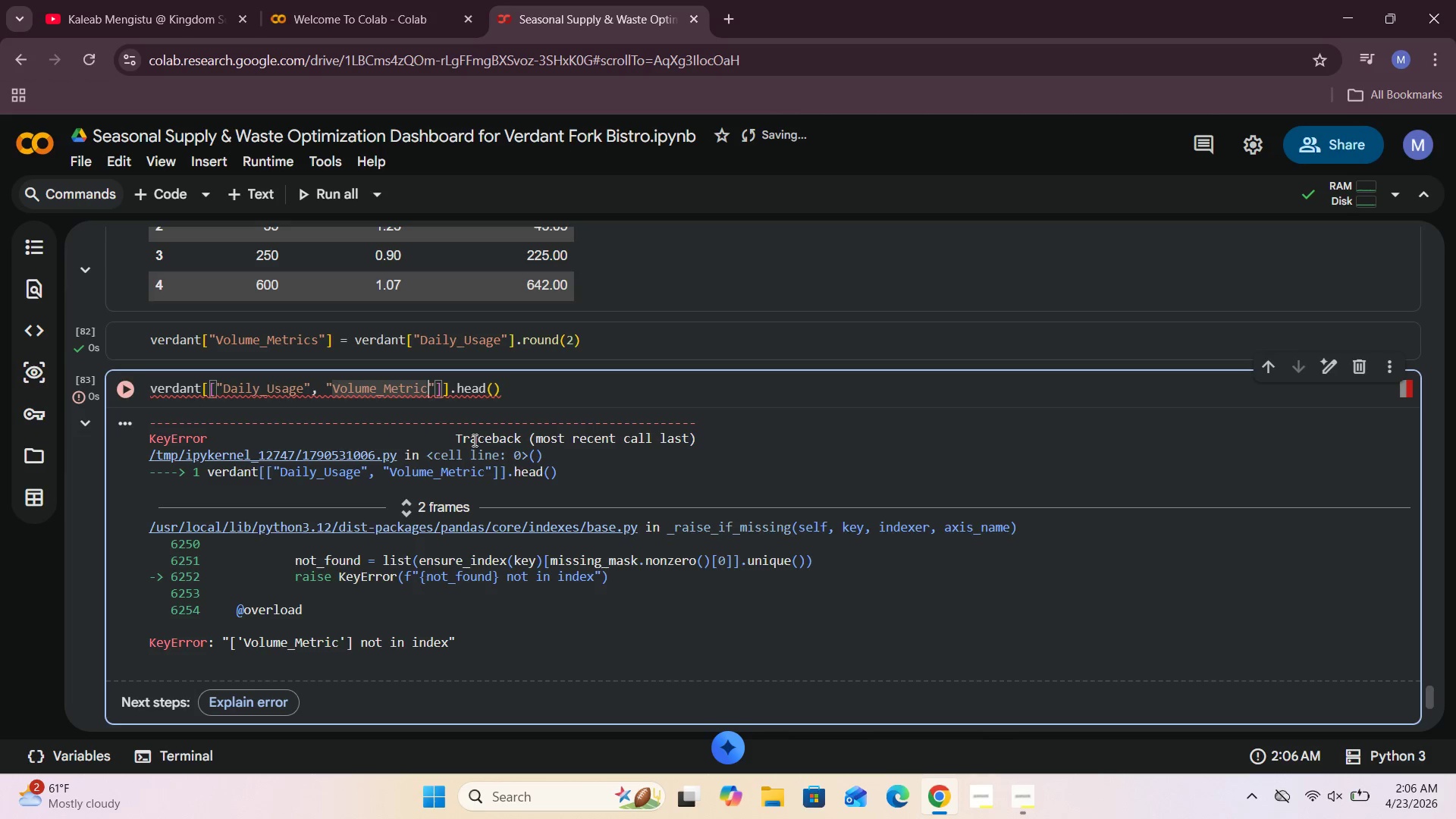 
key(S)
 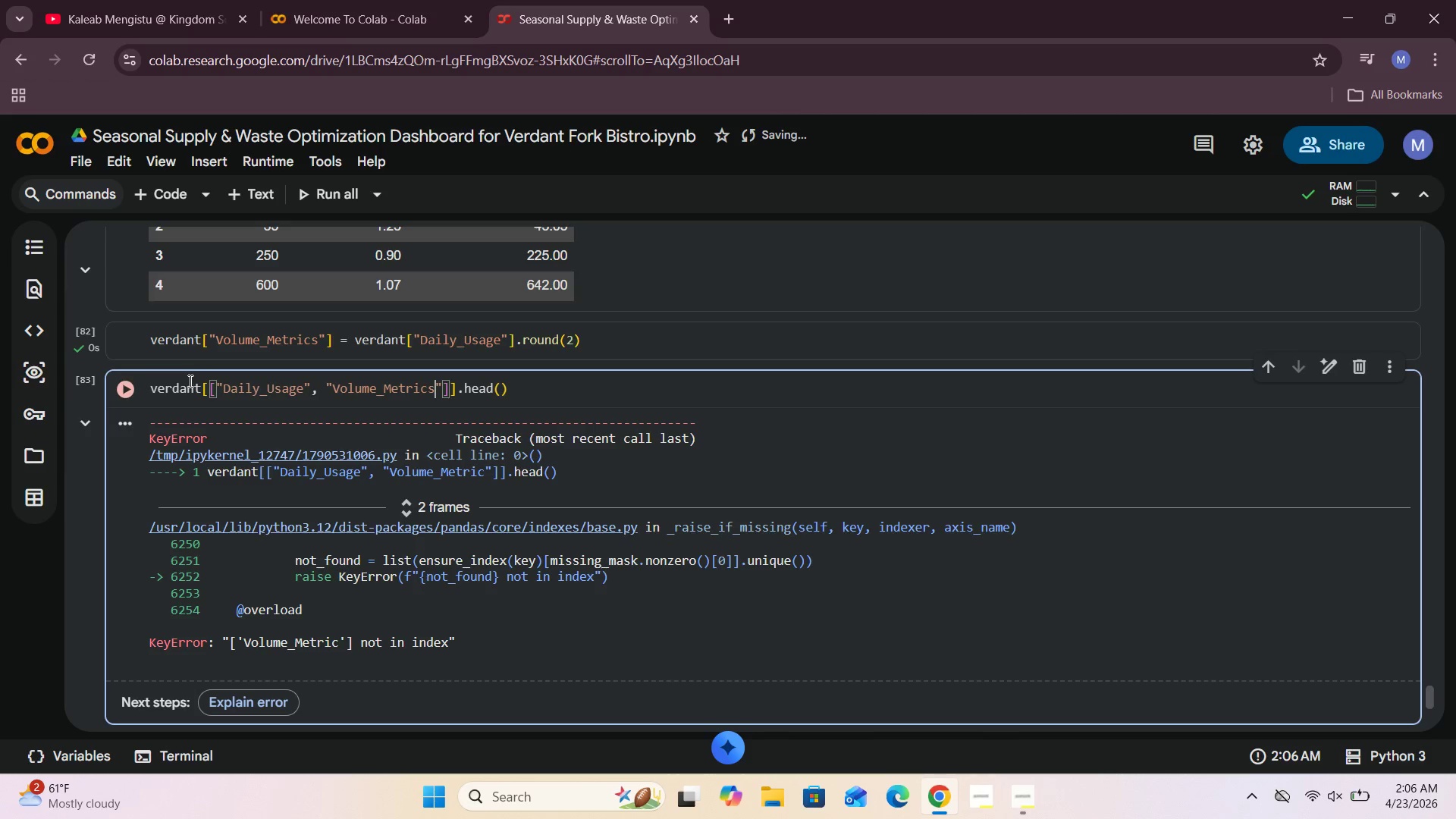 
left_click([127, 394])
 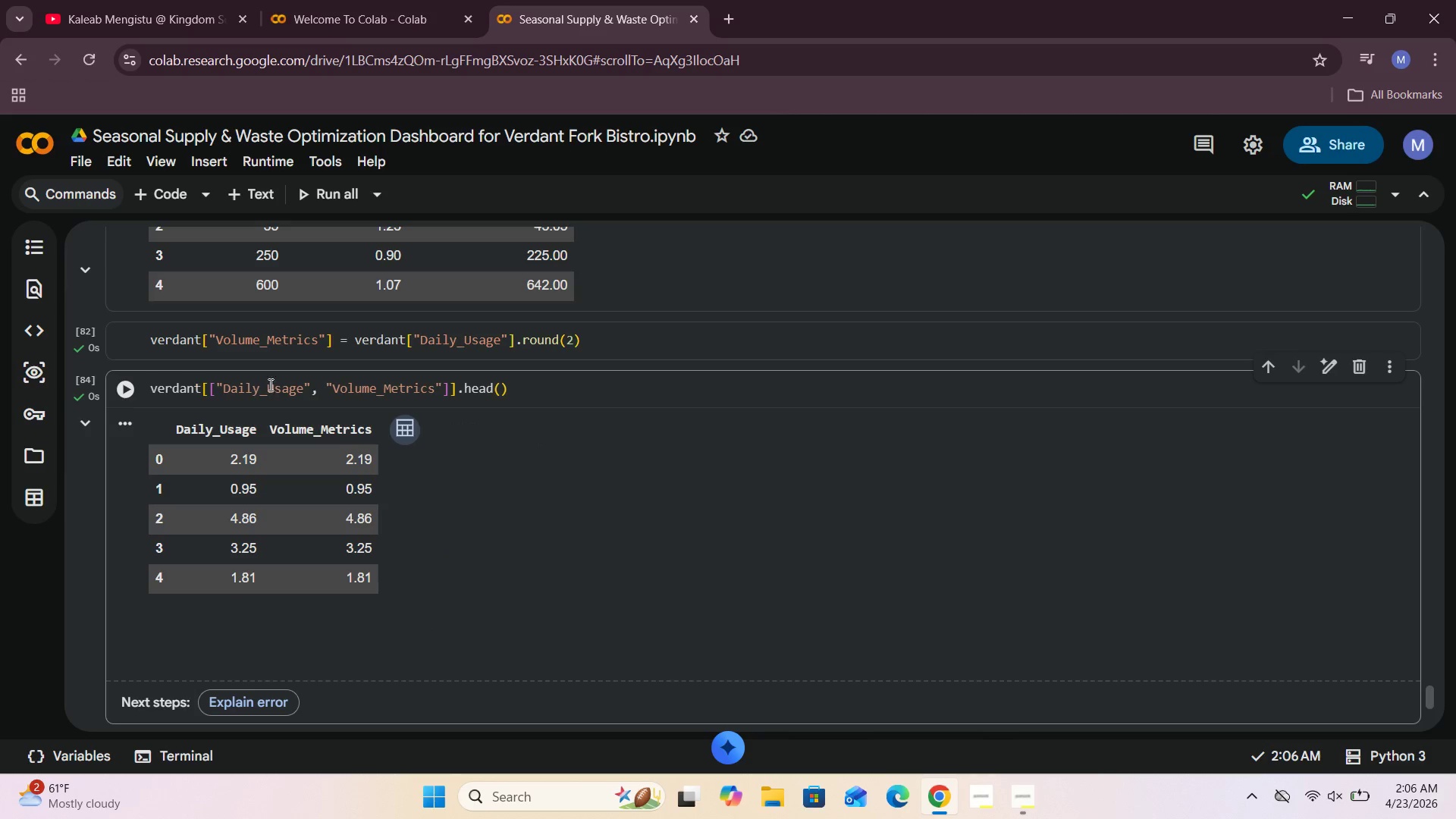 
scroll: coordinate [283, 401], scroll_direction: down, amount: 1.0
 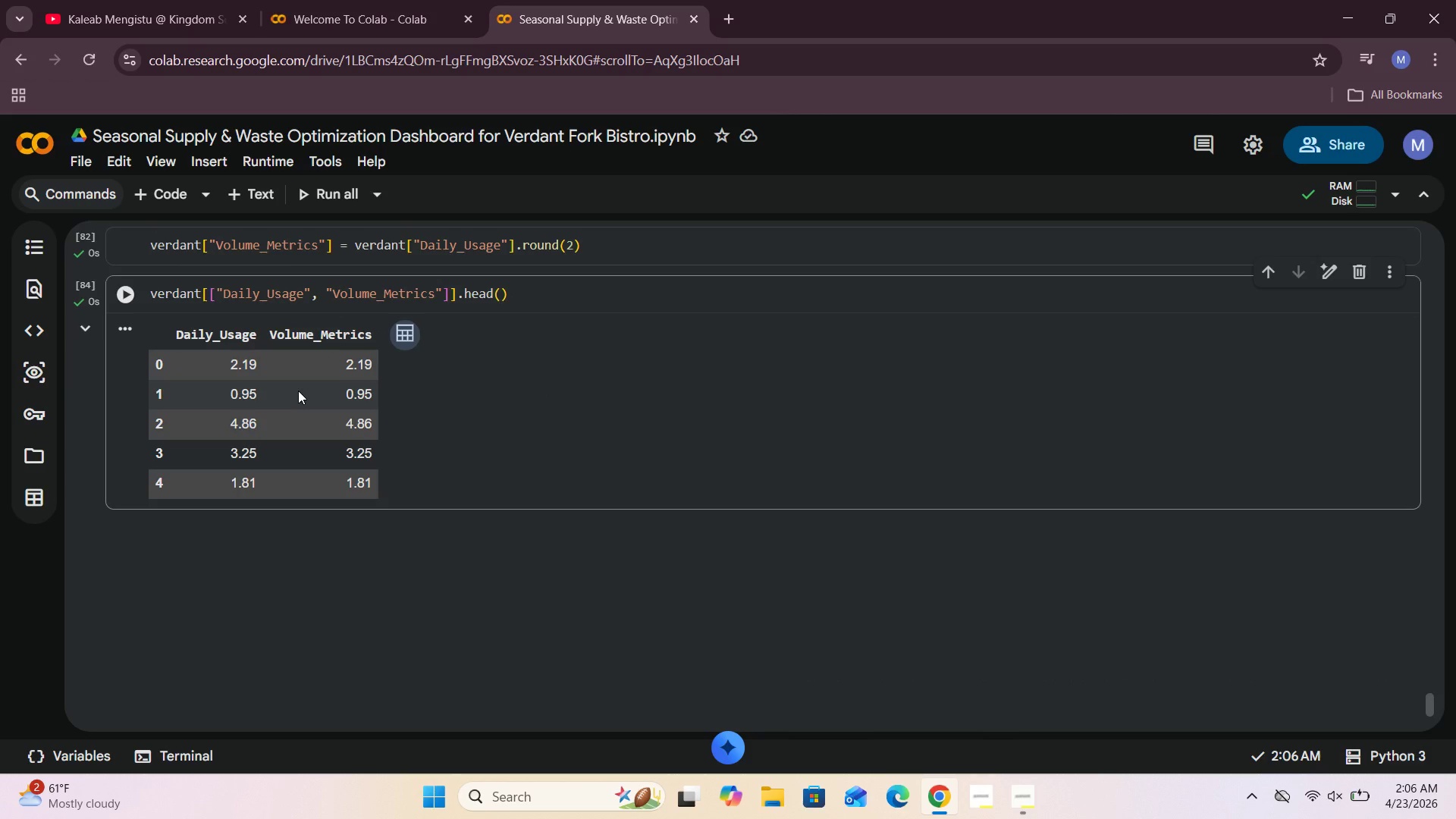 
wait(18.14)
 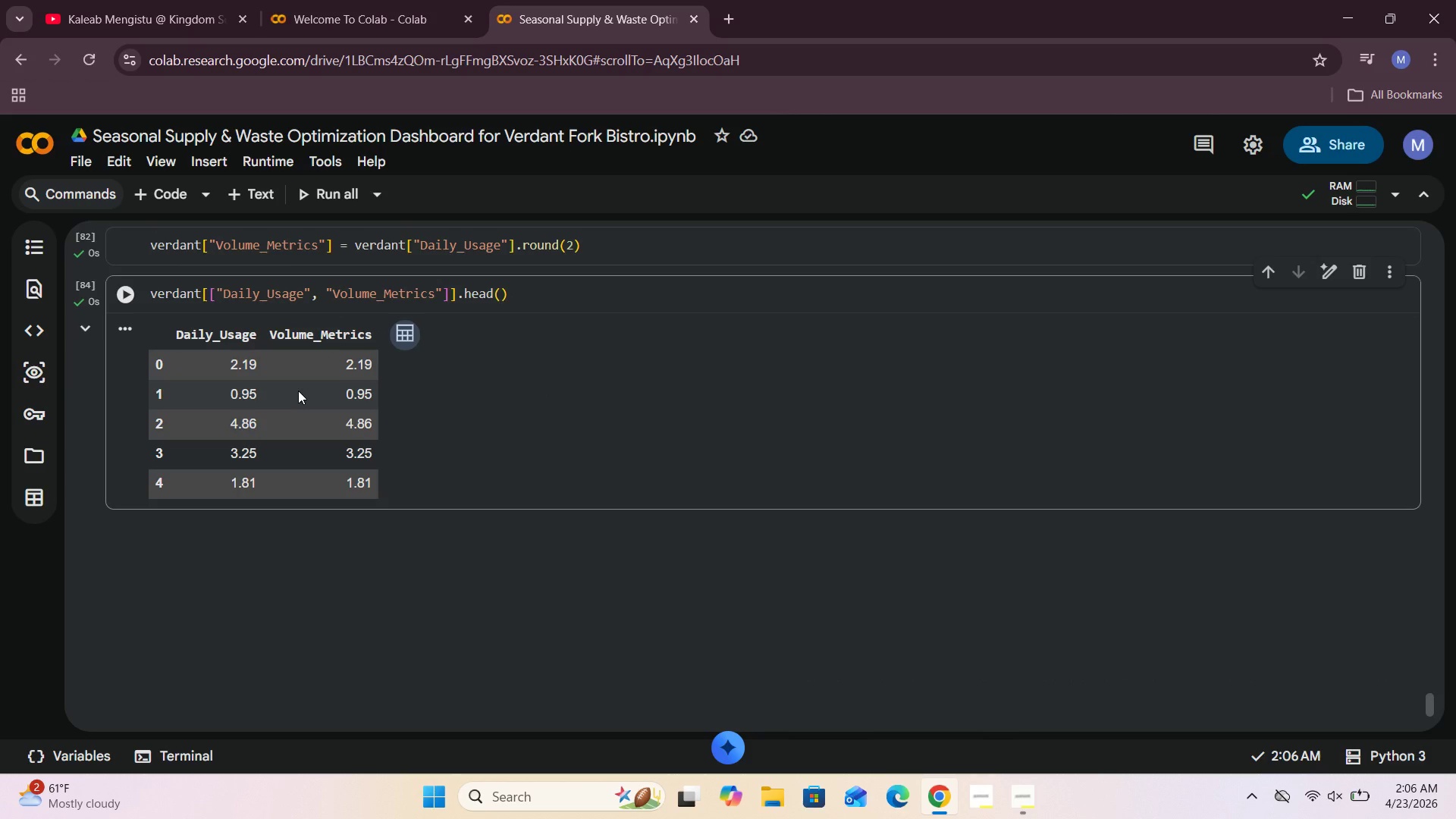 
left_click([1017, 792])